 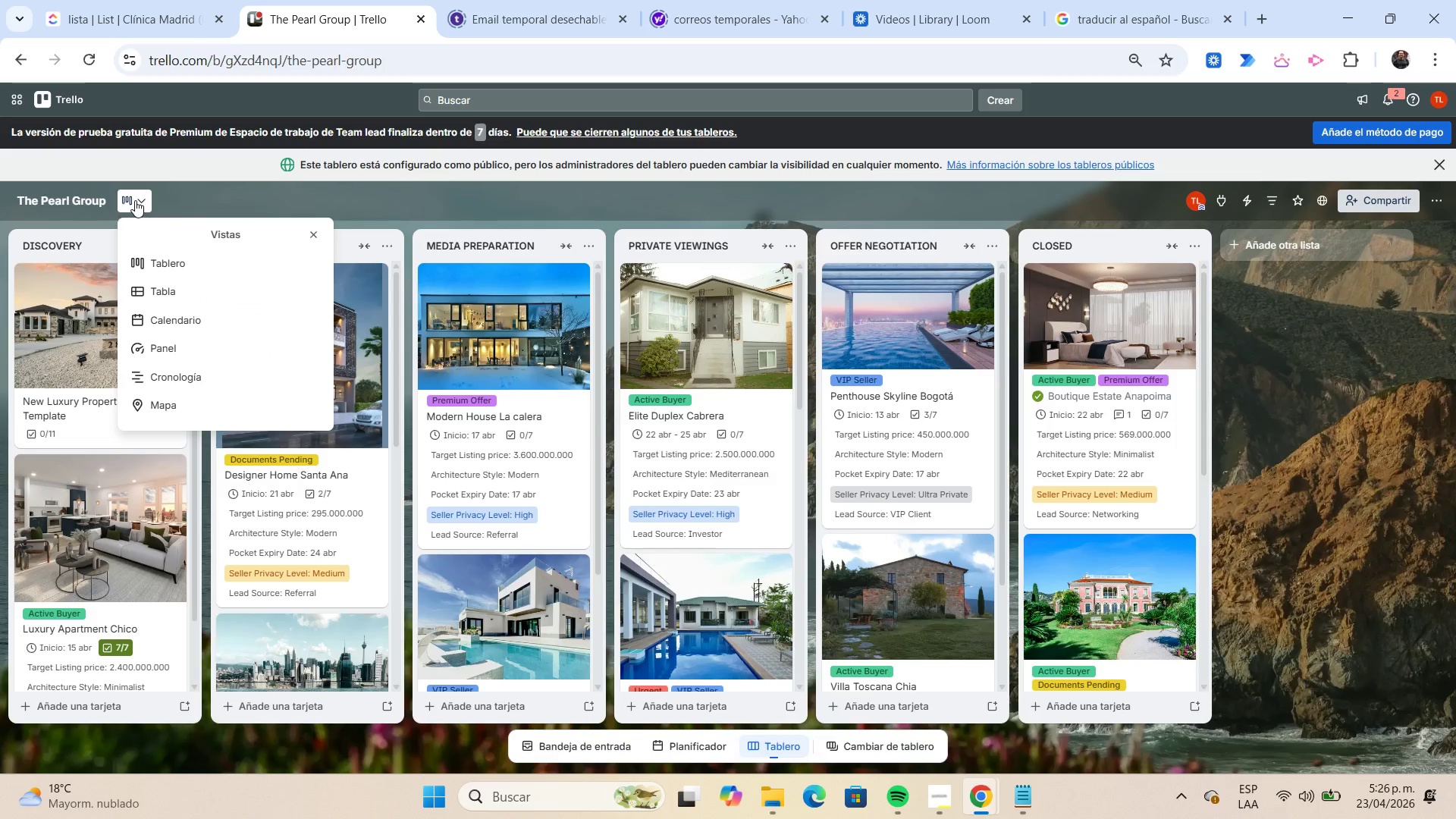 
left_click([174, 326])
 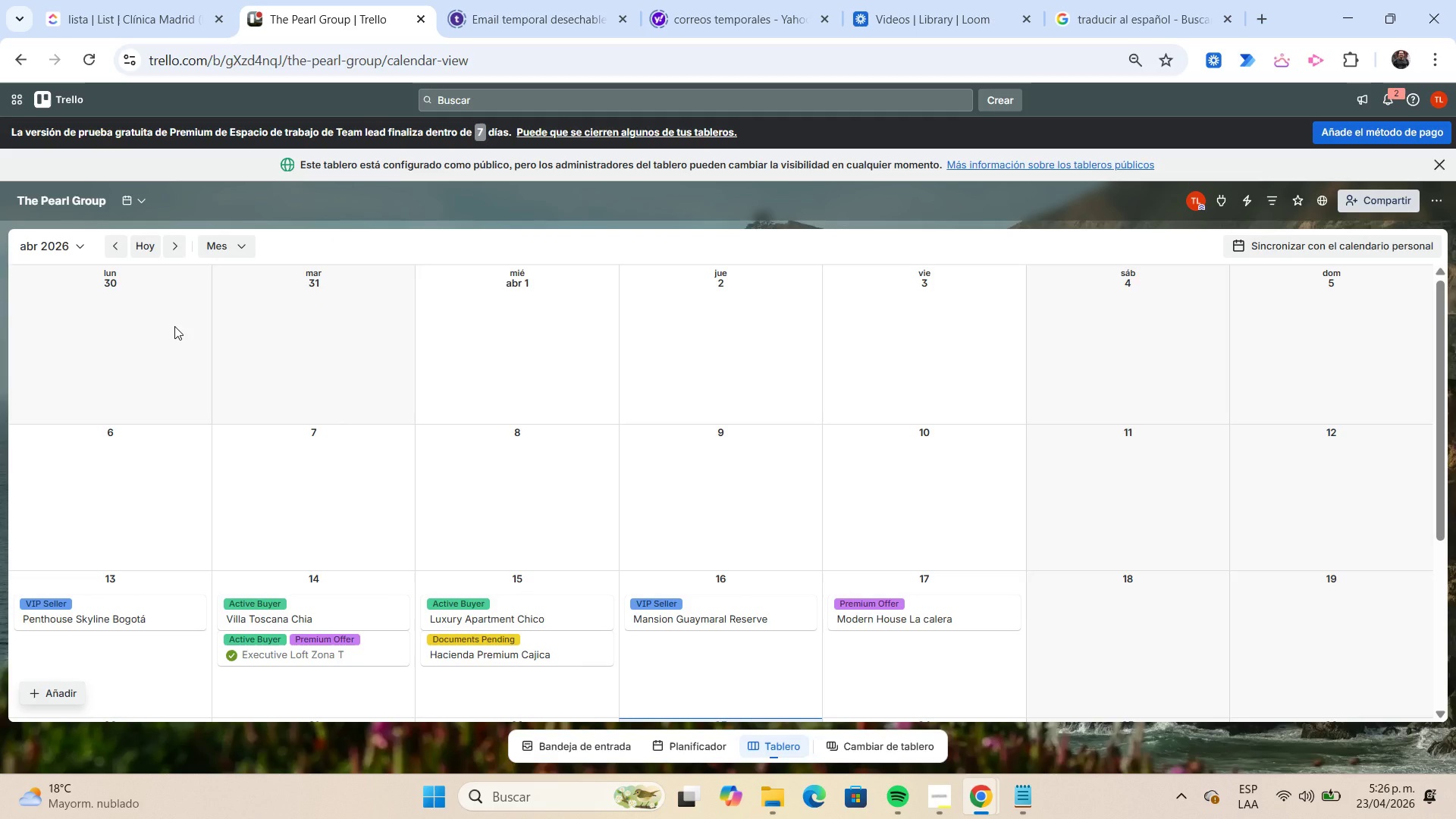 
scroll: coordinate [174, 326], scroll_direction: down, amount: 3.0
 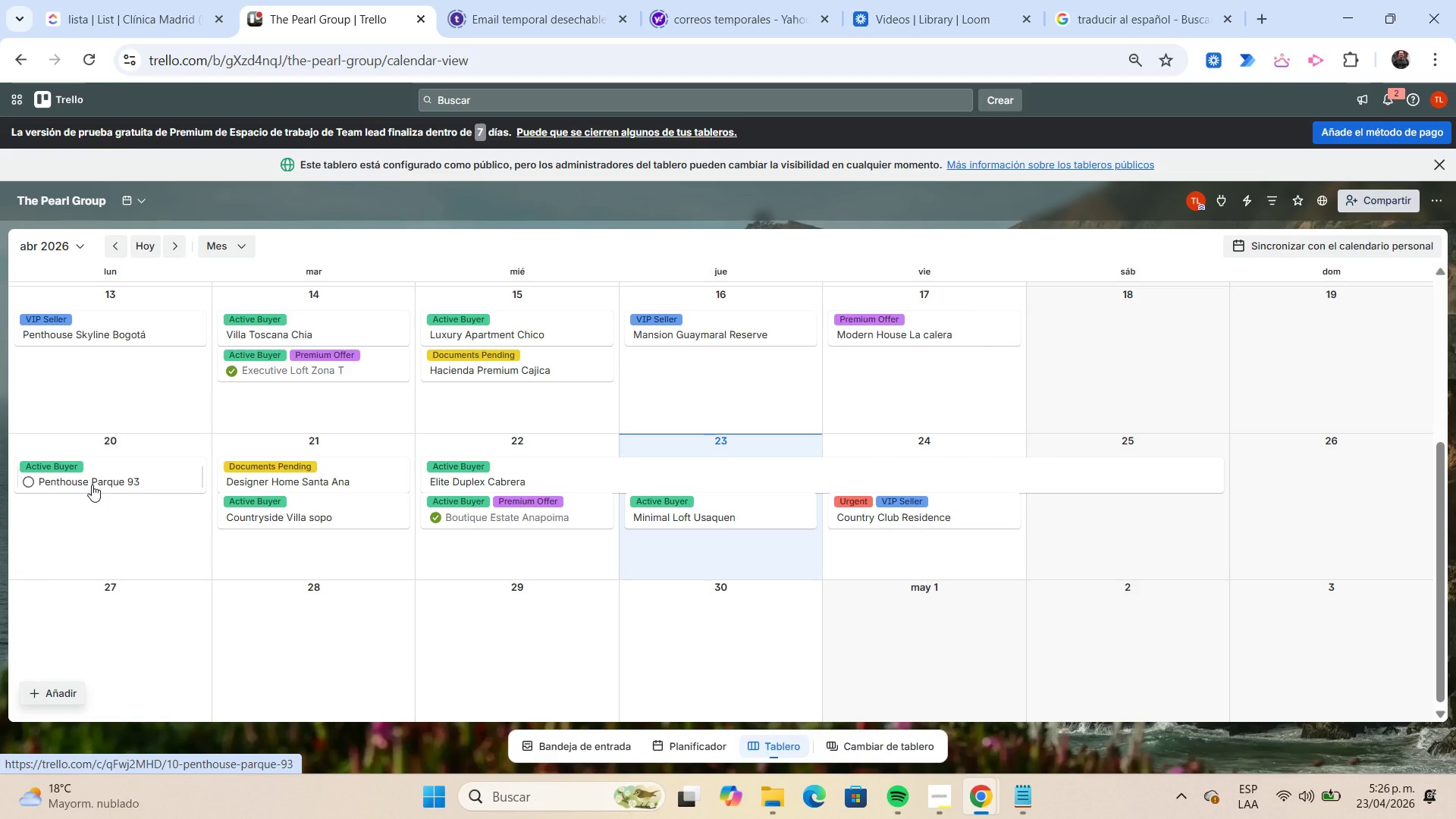 
wait(12.28)
 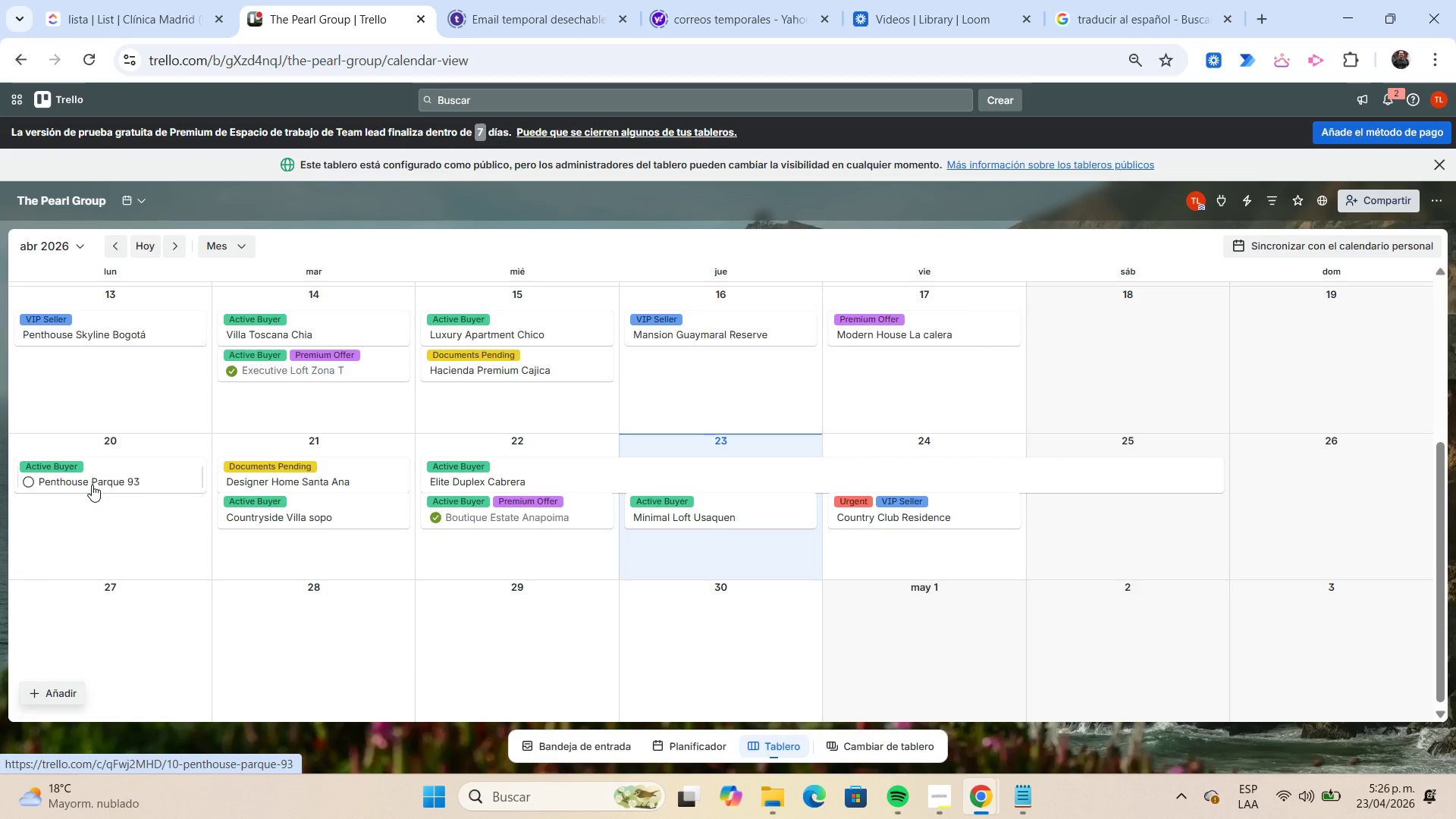 
scroll: coordinate [877, 504], scroll_direction: down, amount: 1.0
 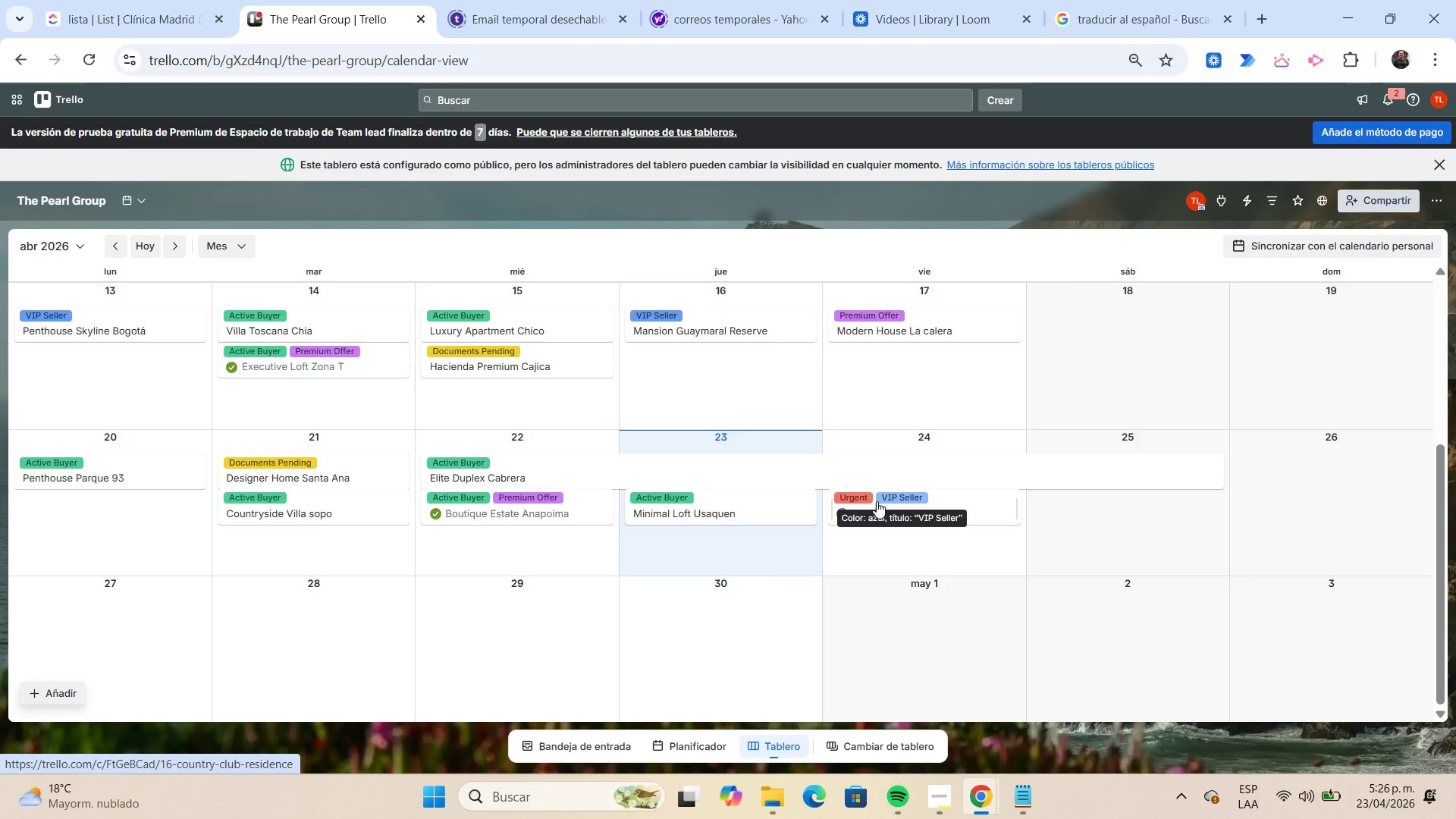 
scroll: coordinate [877, 501], scroll_direction: up, amount: 1.0
 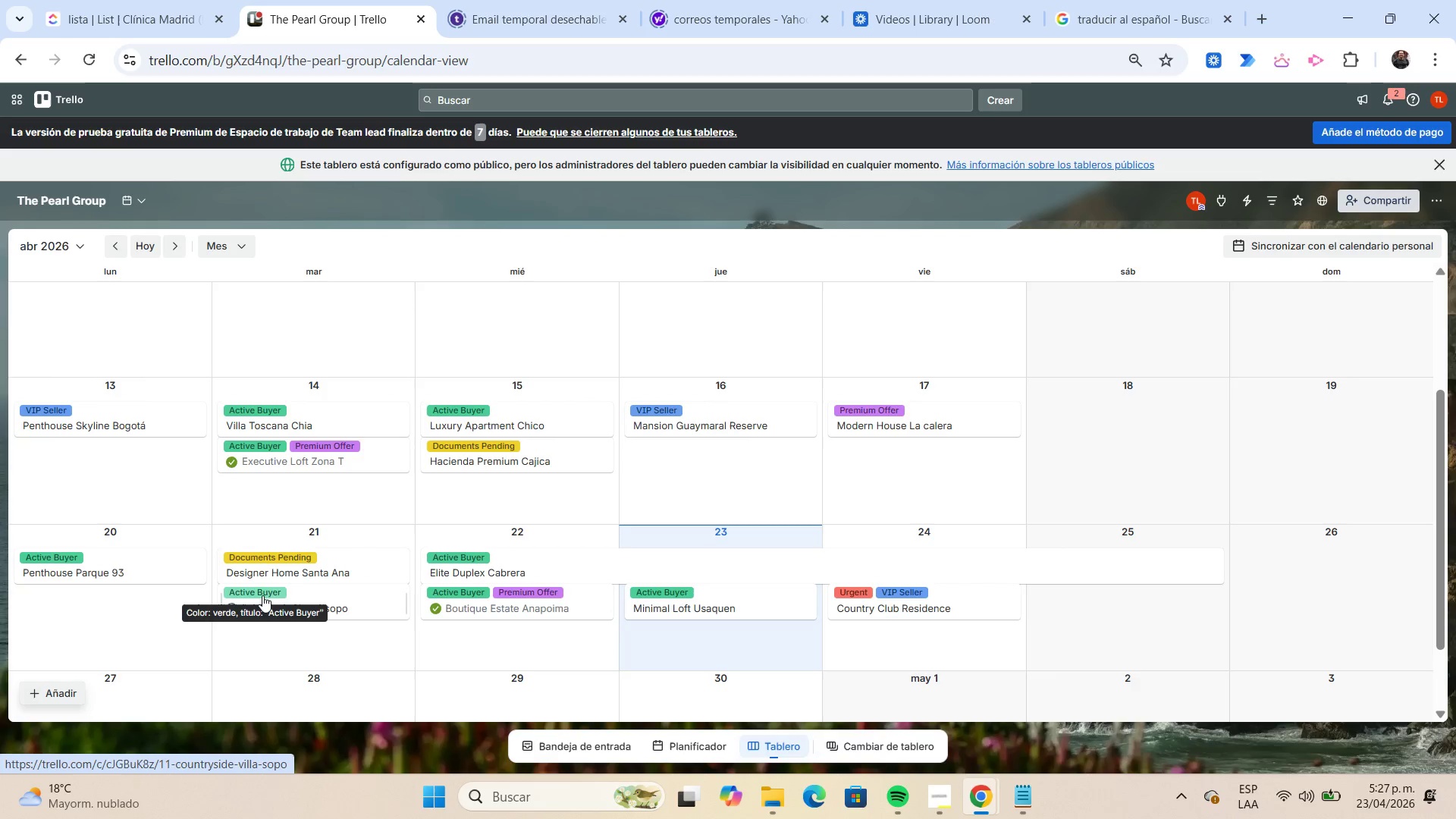 
wait(19.28)
 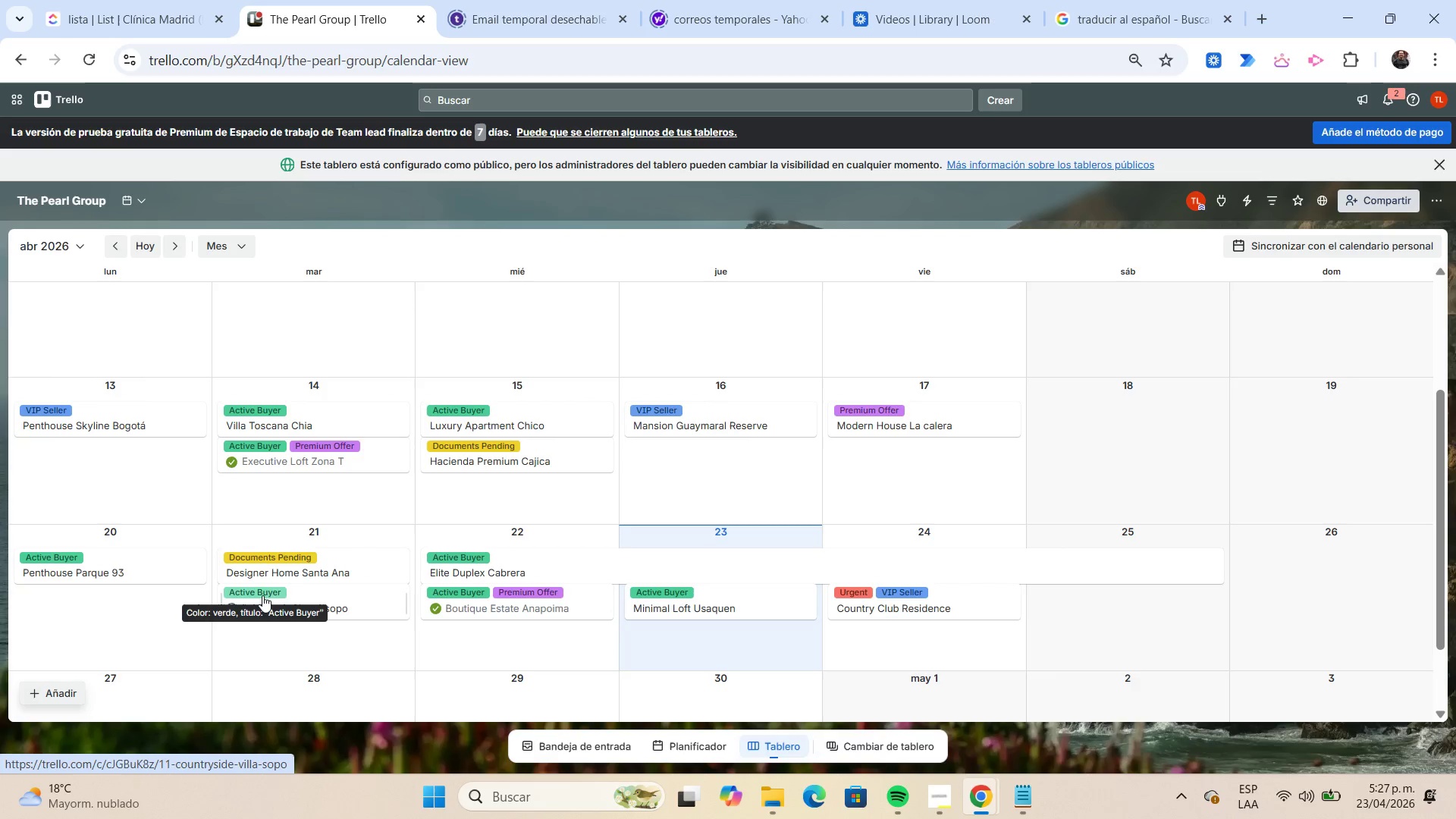 
left_click([131, 206])
 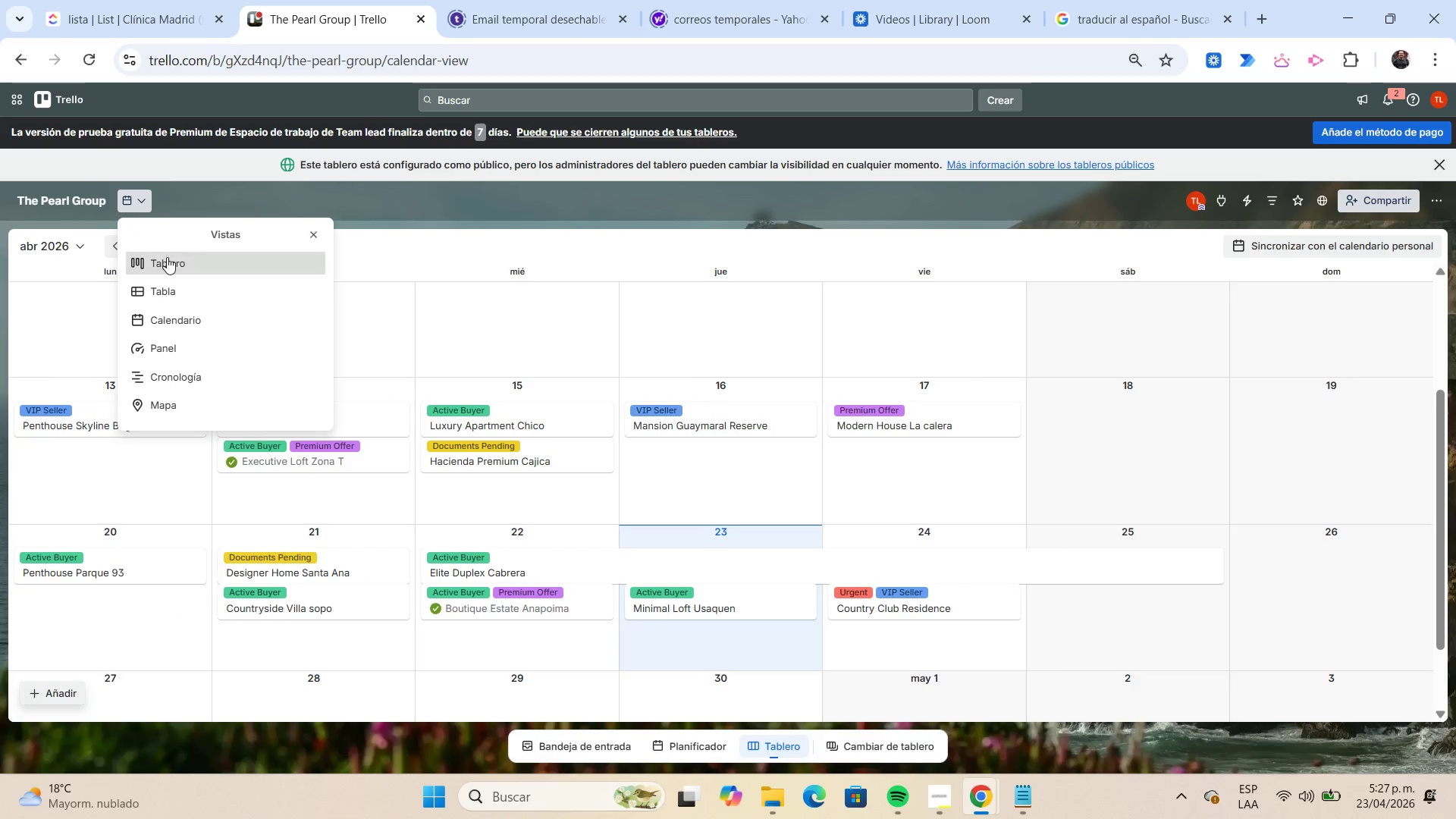 
left_click([168, 259])
 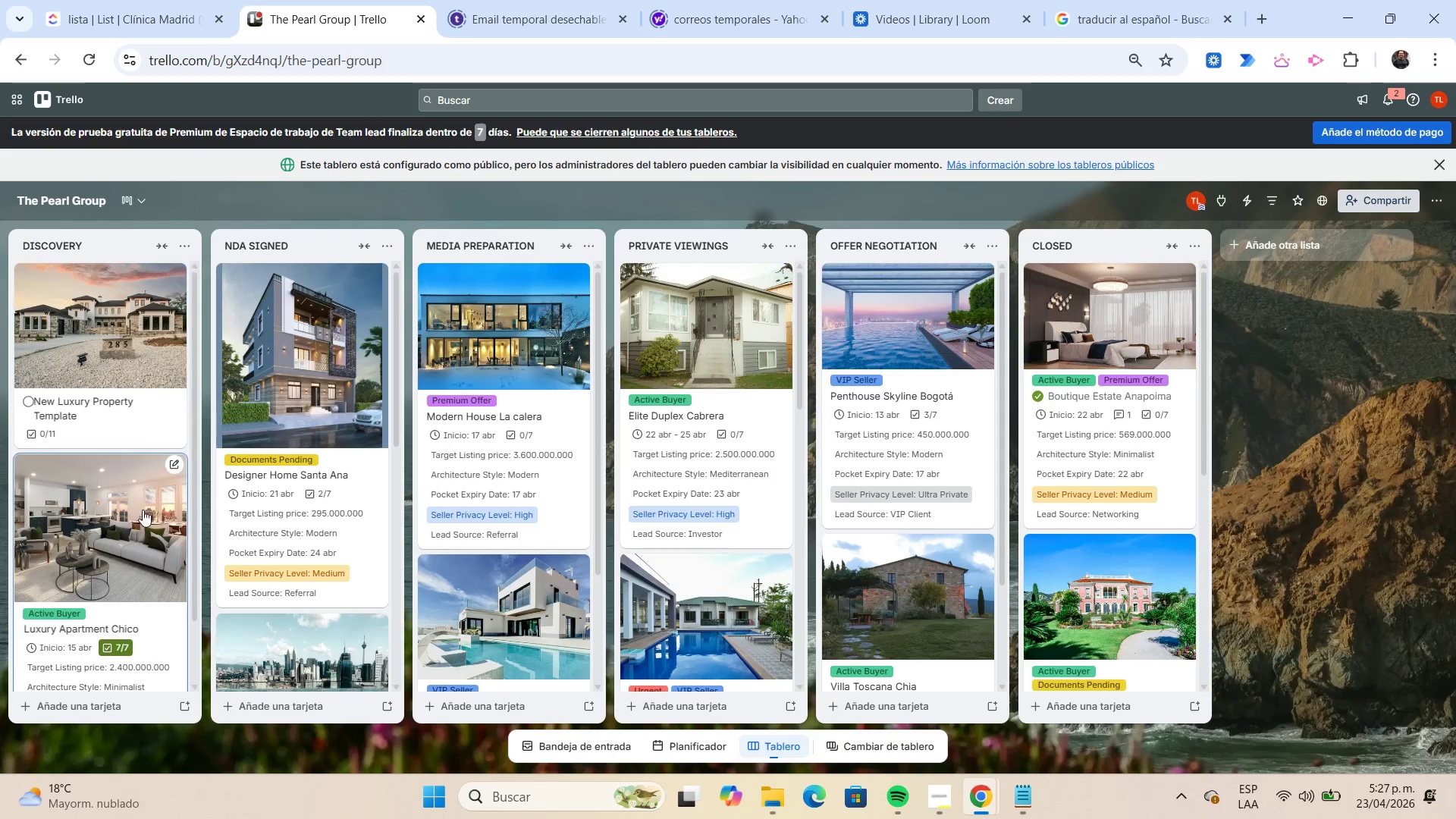 
left_click([138, 531])
 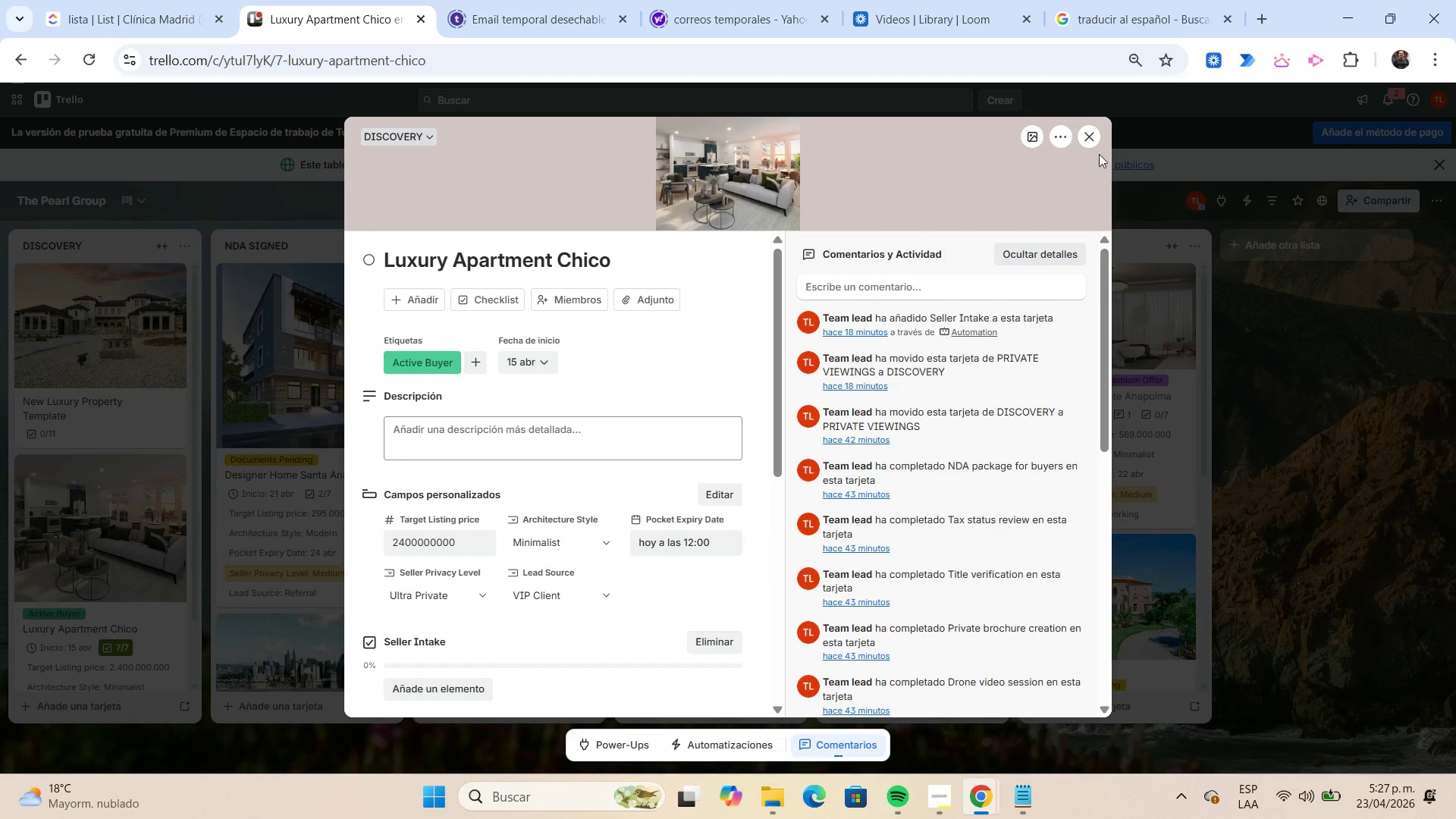 
left_click([1095, 136])
 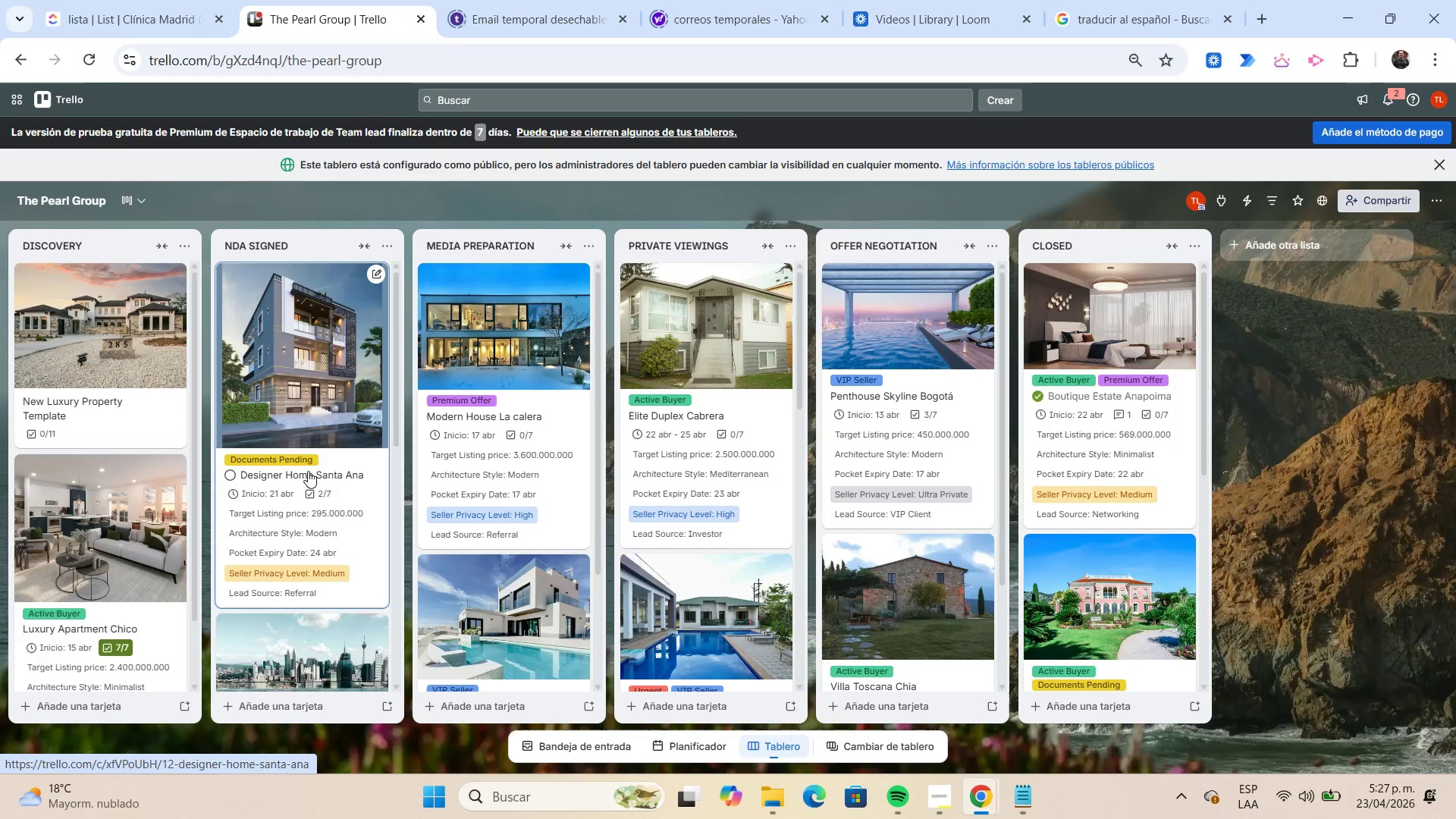 
scroll: coordinate [304, 446], scroll_direction: down, amount: 2.0
 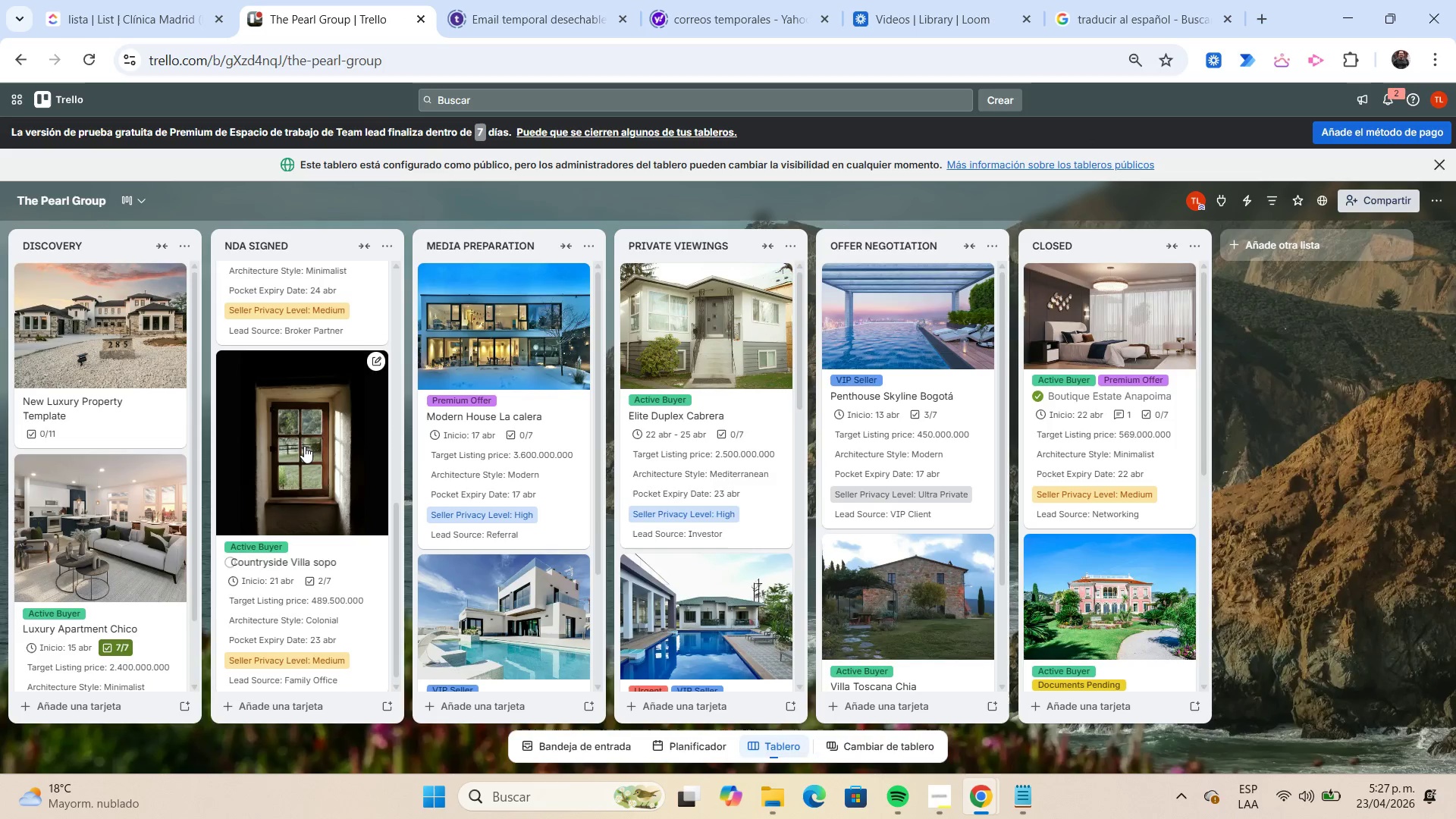 
scroll: coordinate [303, 446], scroll_direction: up, amount: 6.0
 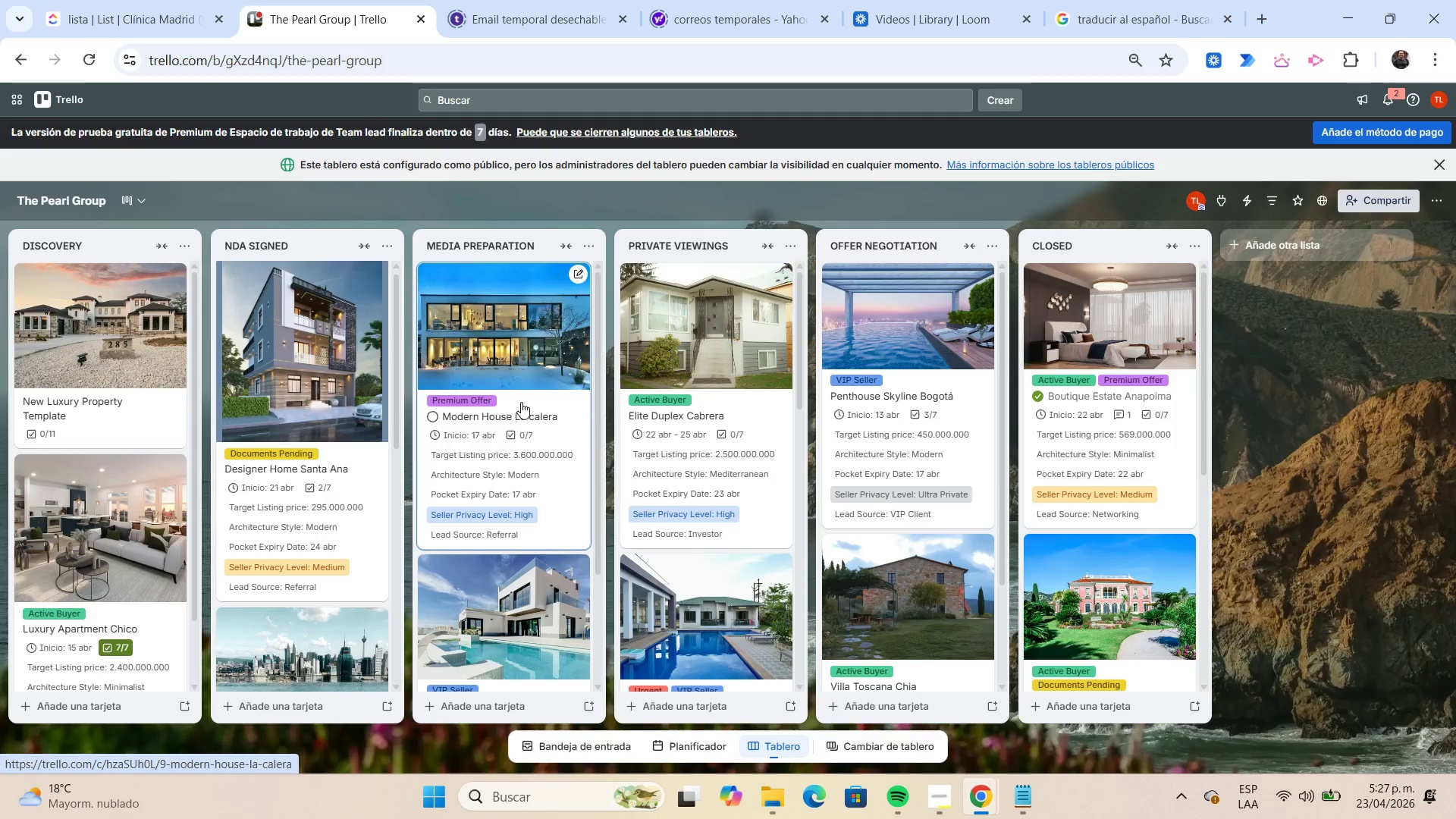 
scroll: coordinate [518, 402], scroll_direction: down, amount: 4.0
 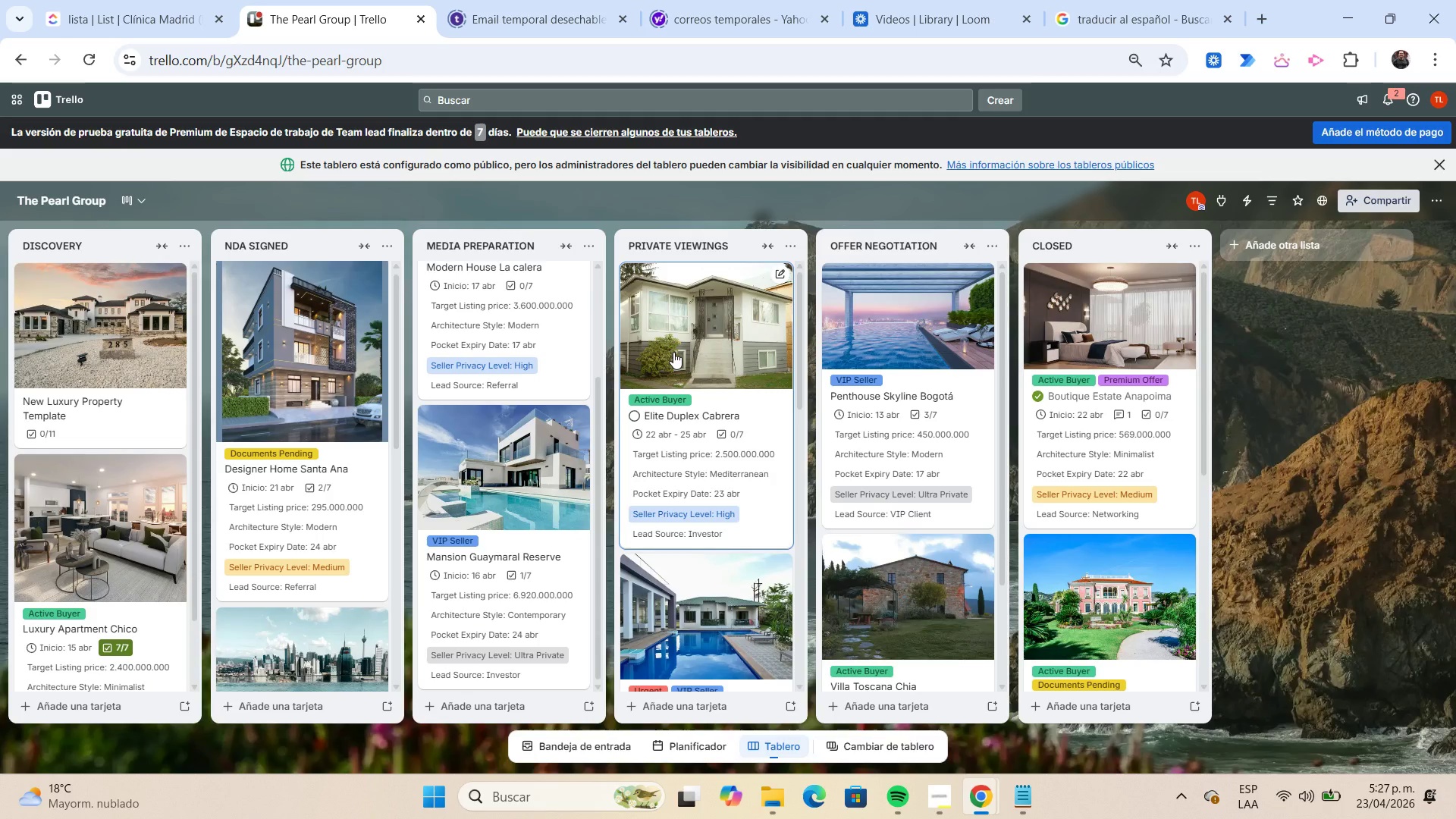 
left_click([673, 352])
 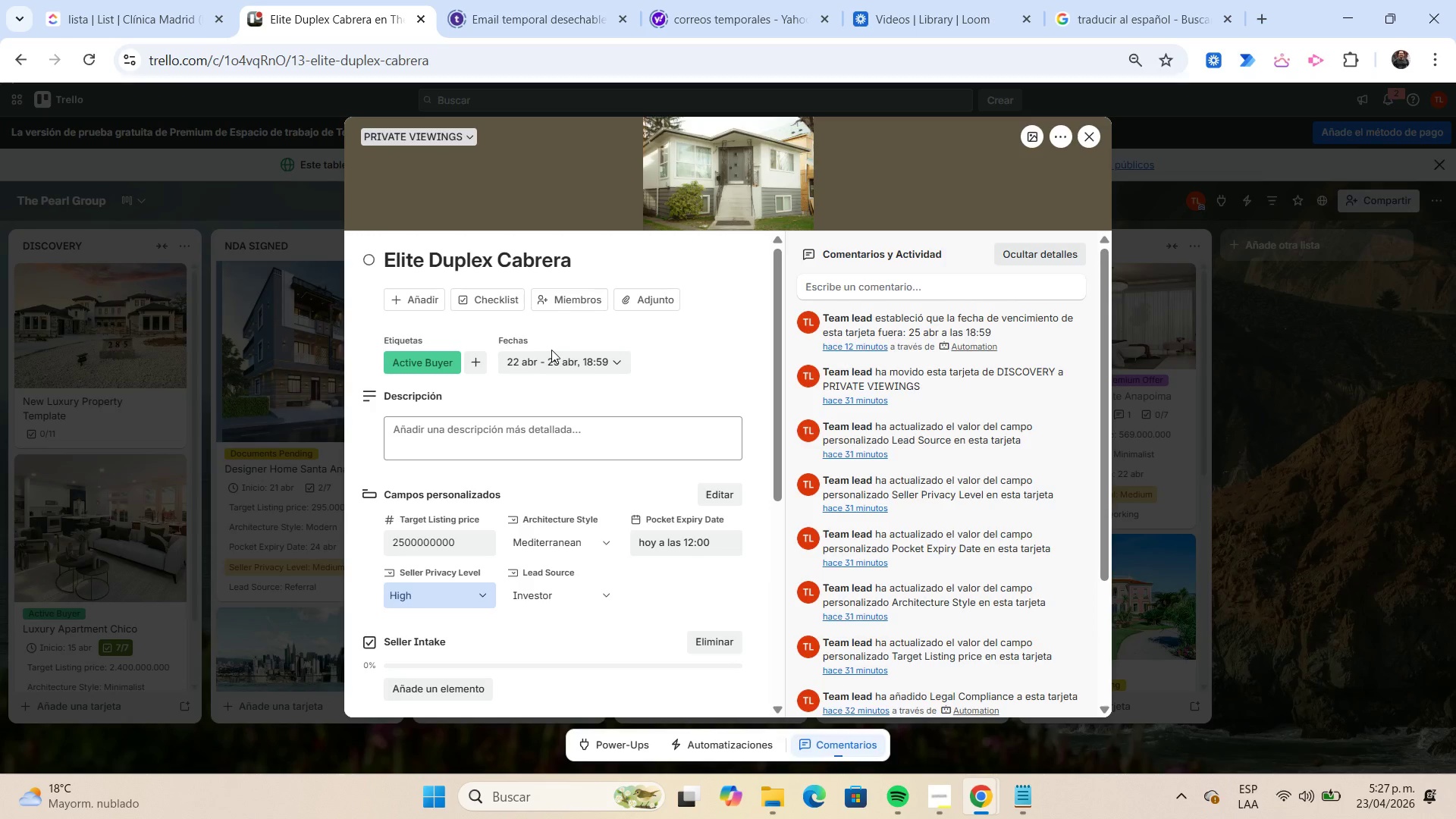 
wait(7.59)
 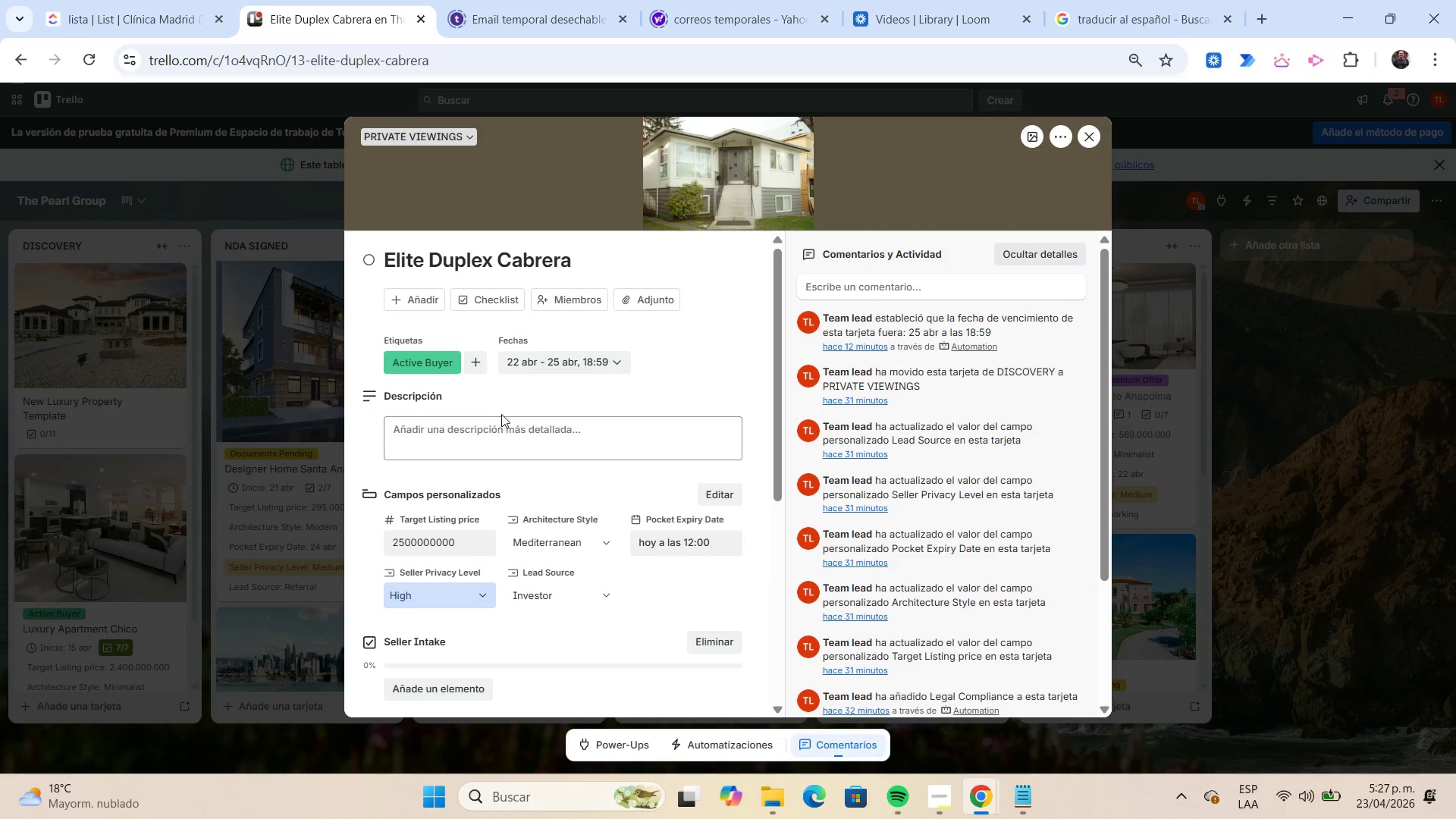 
left_click([544, 353])
 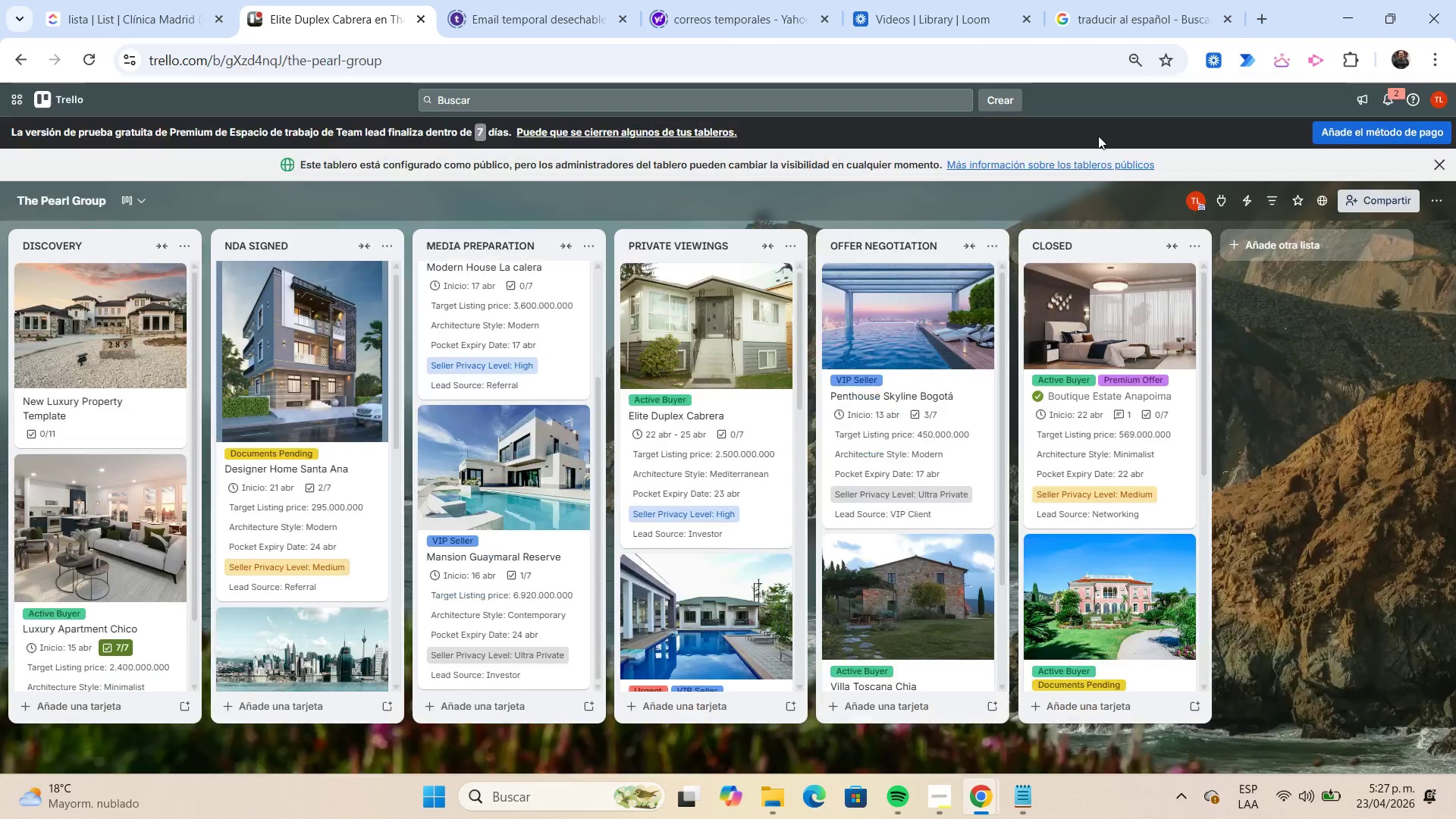 
scroll: coordinate [1111, 322], scroll_direction: down, amount: 6.0
 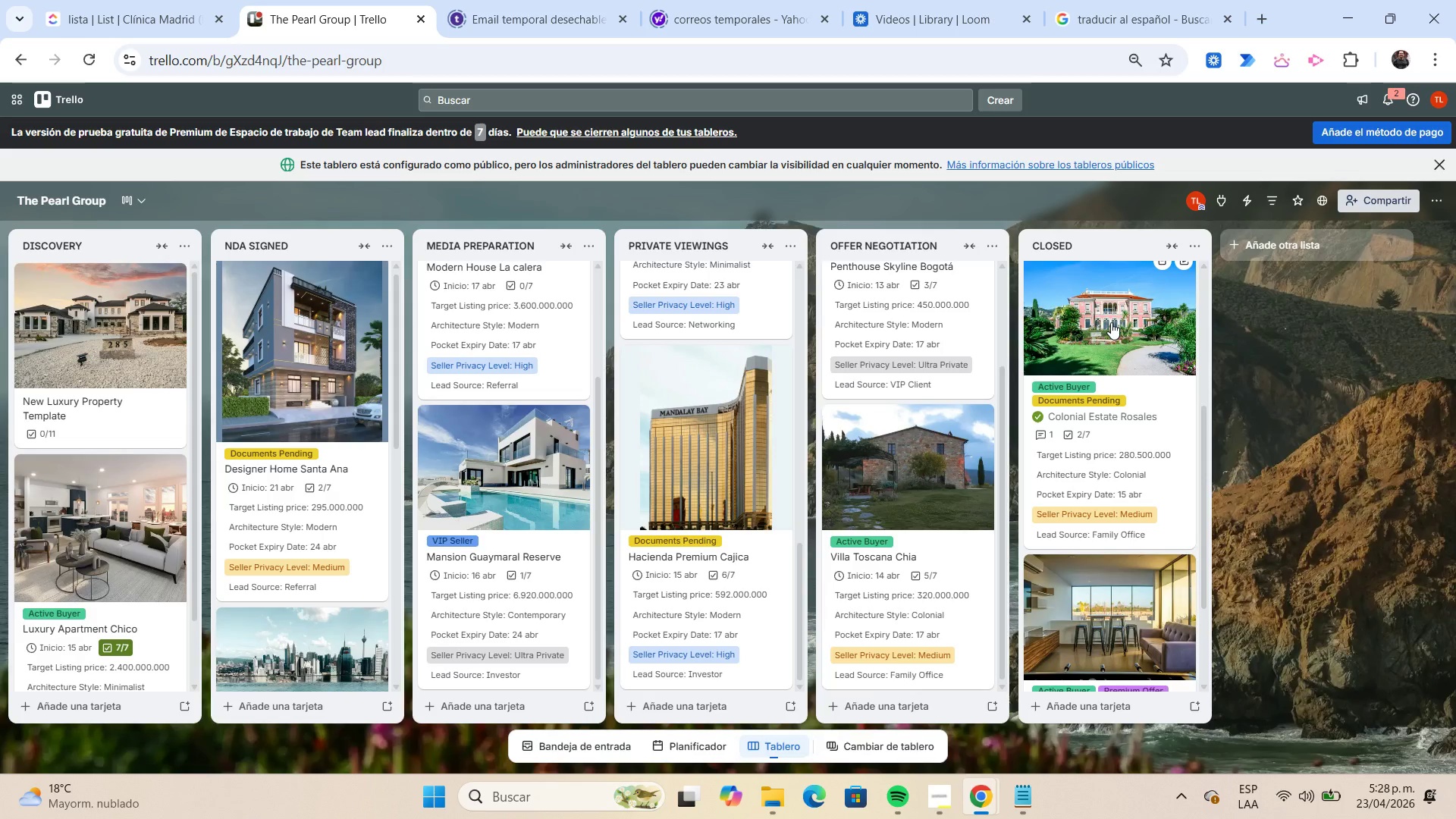 
left_click([1111, 322])
 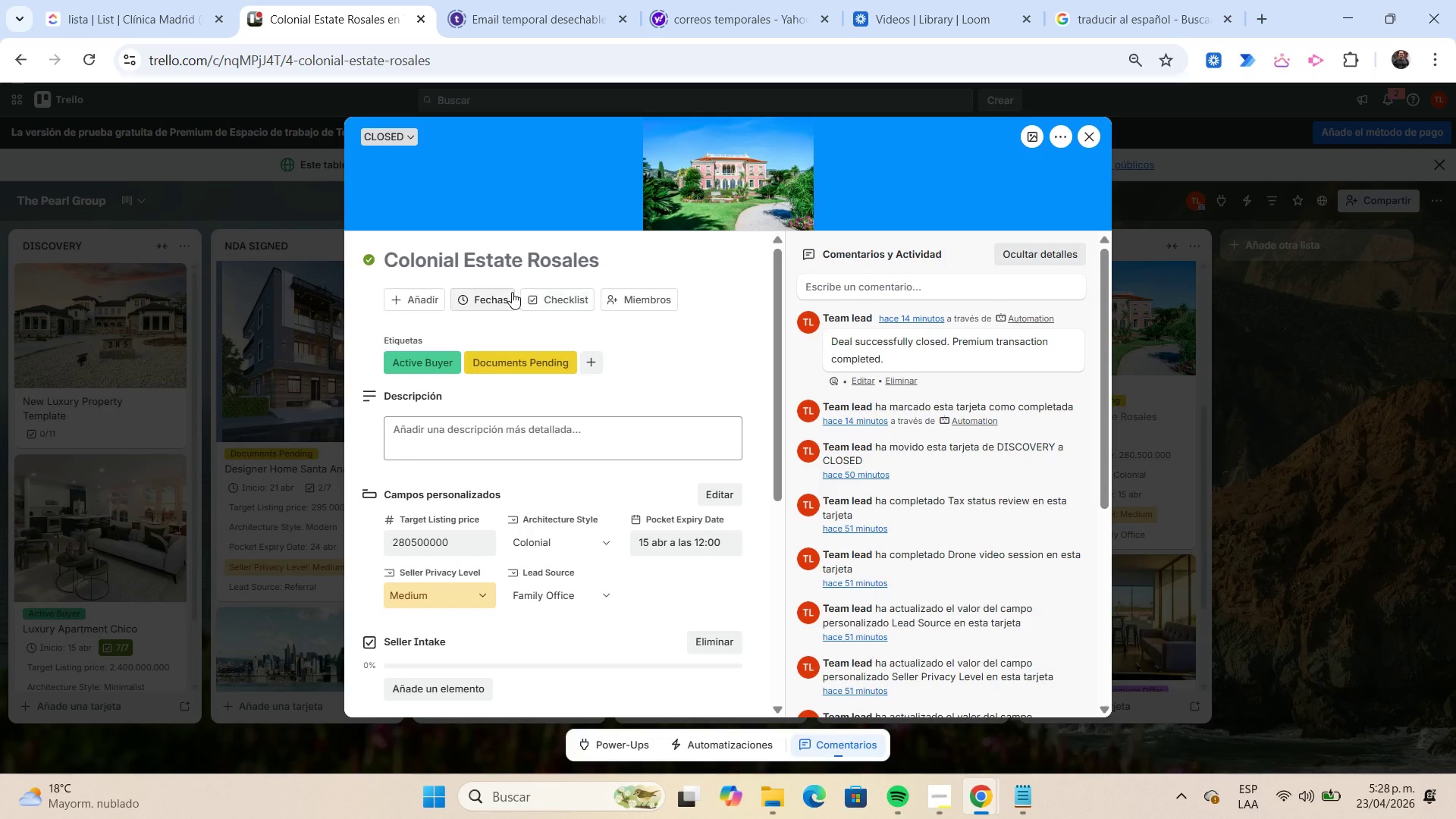 
left_click([506, 290])
 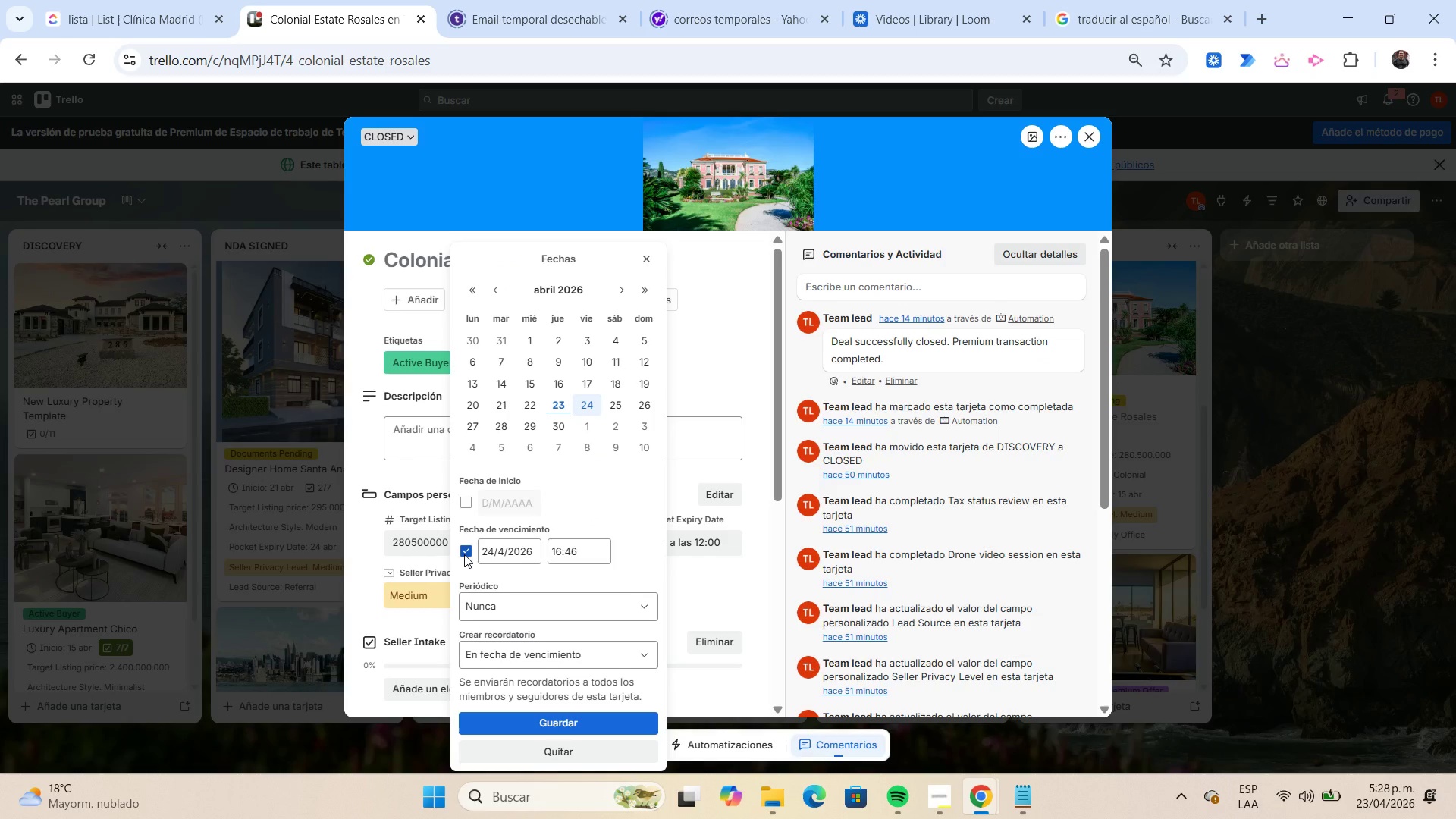 
wait(5.05)
 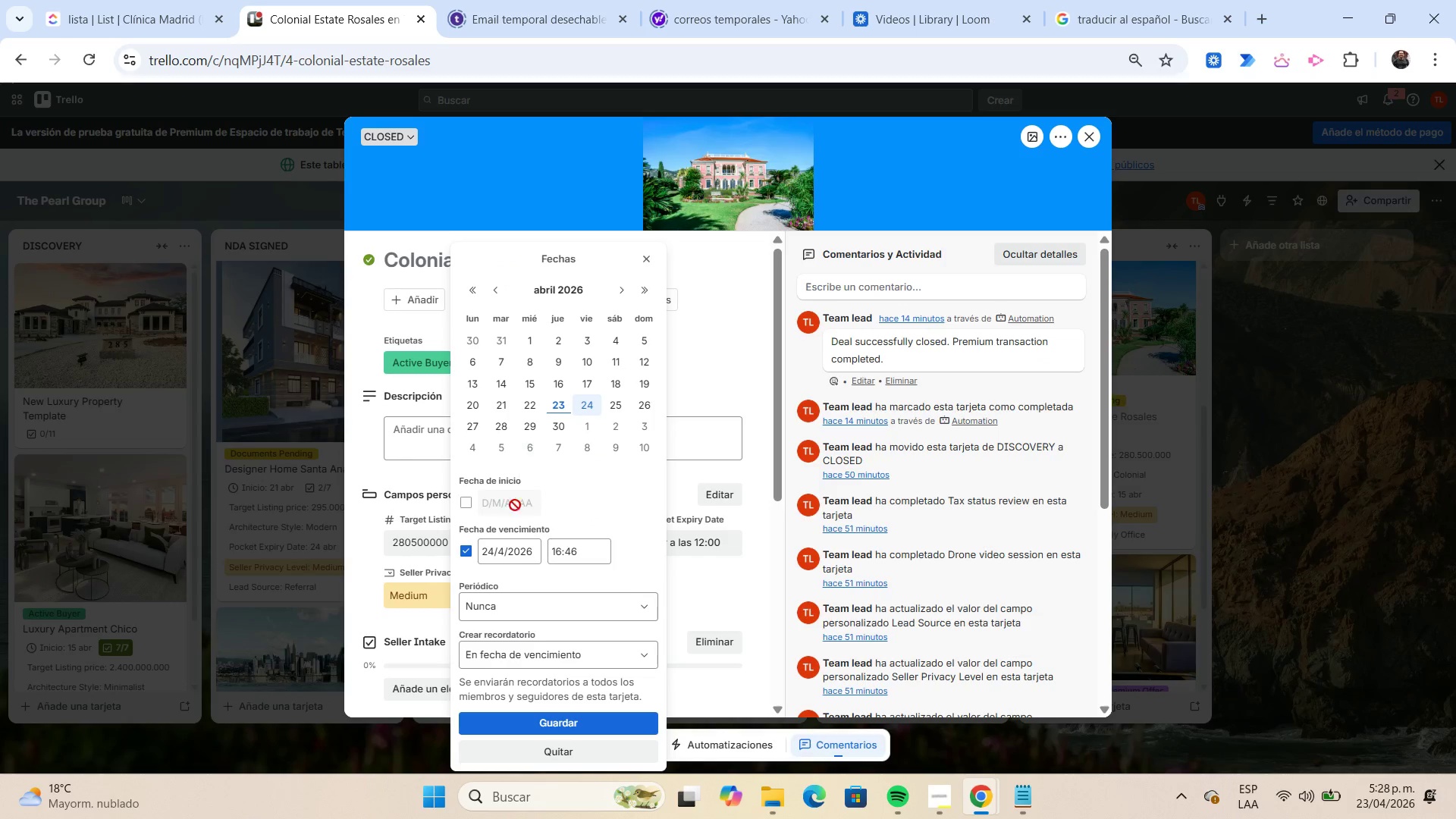 
left_click([466, 499])
 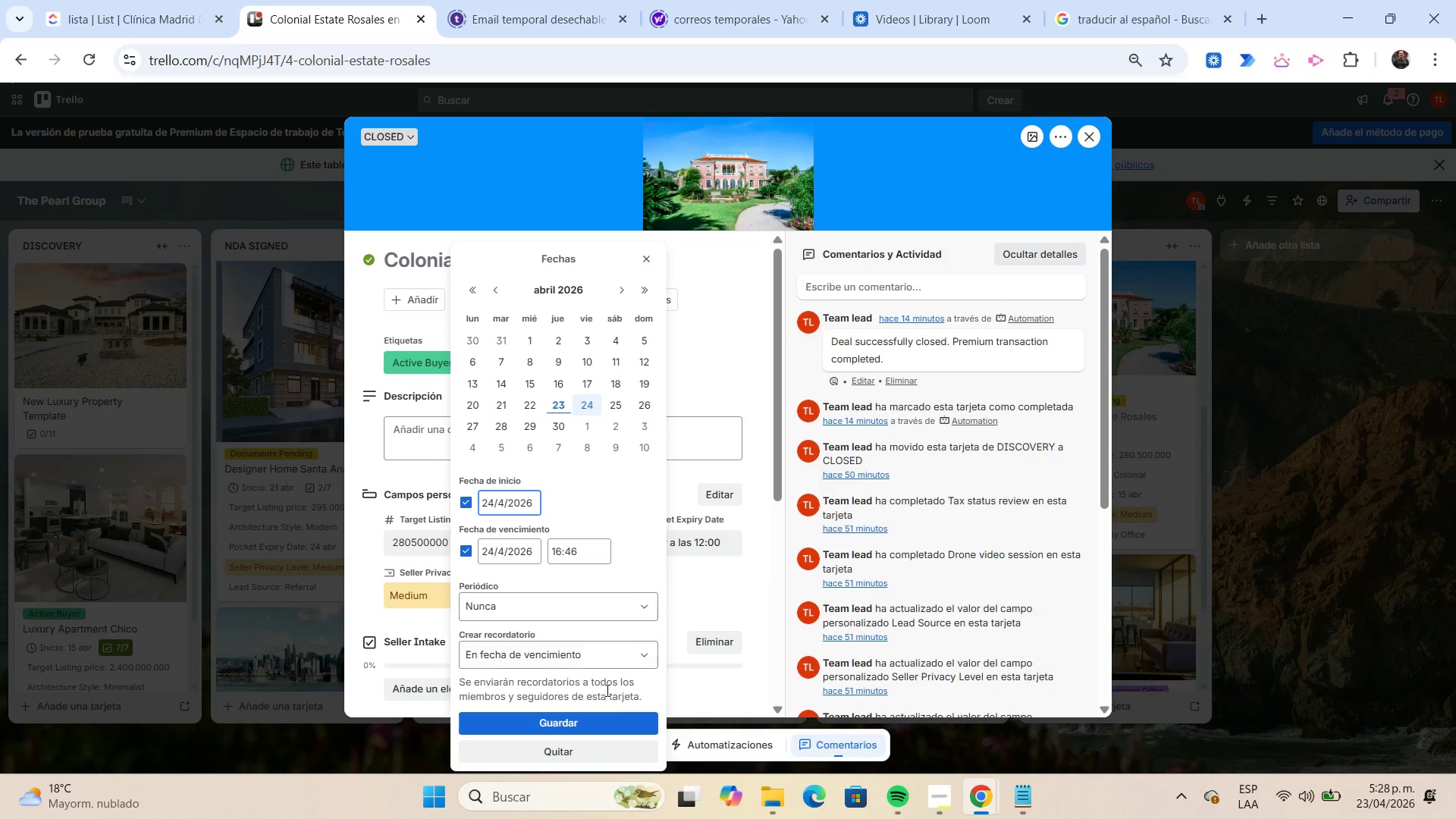 
left_click([620, 722])
 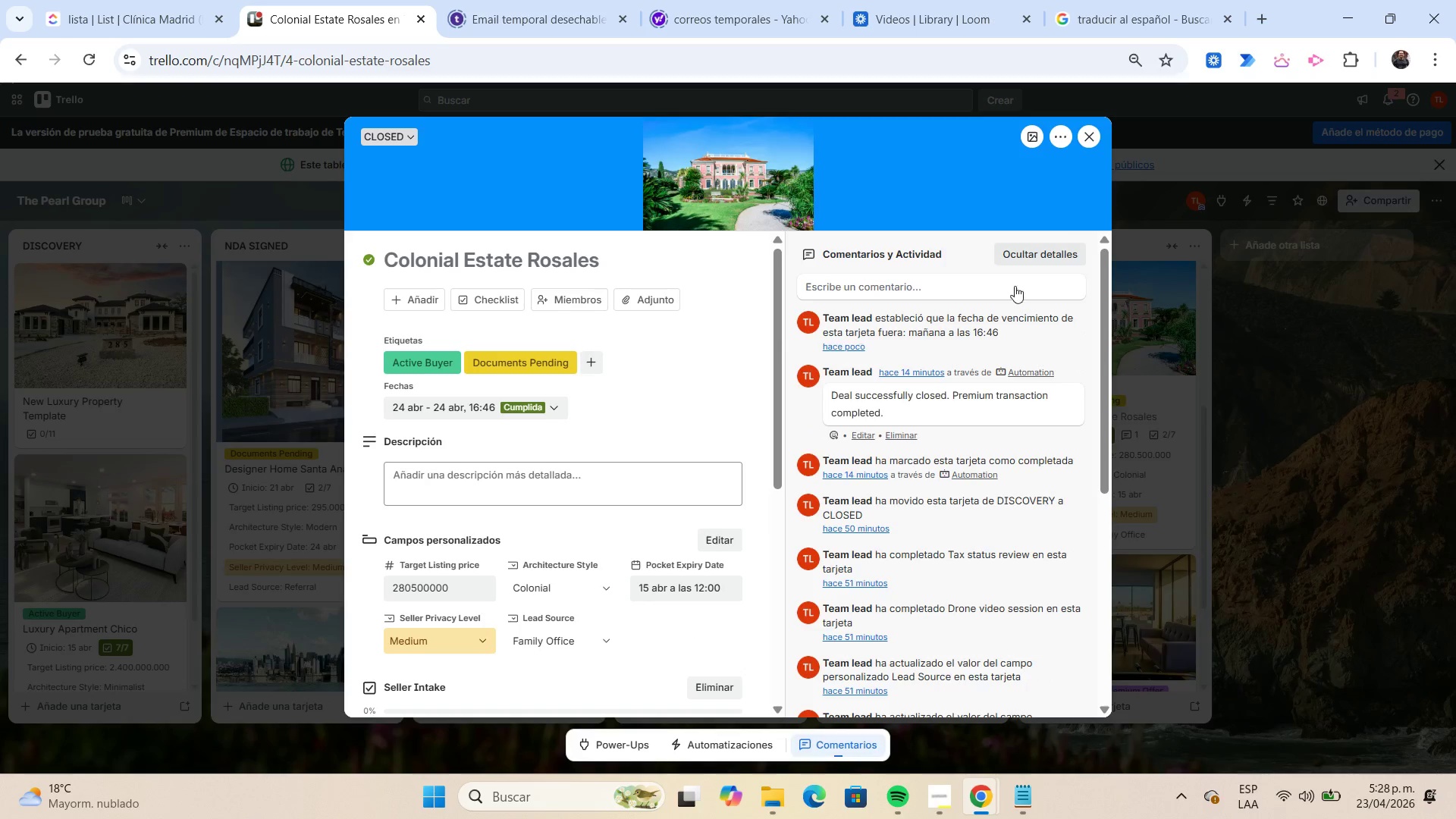 
left_click([1084, 127])
 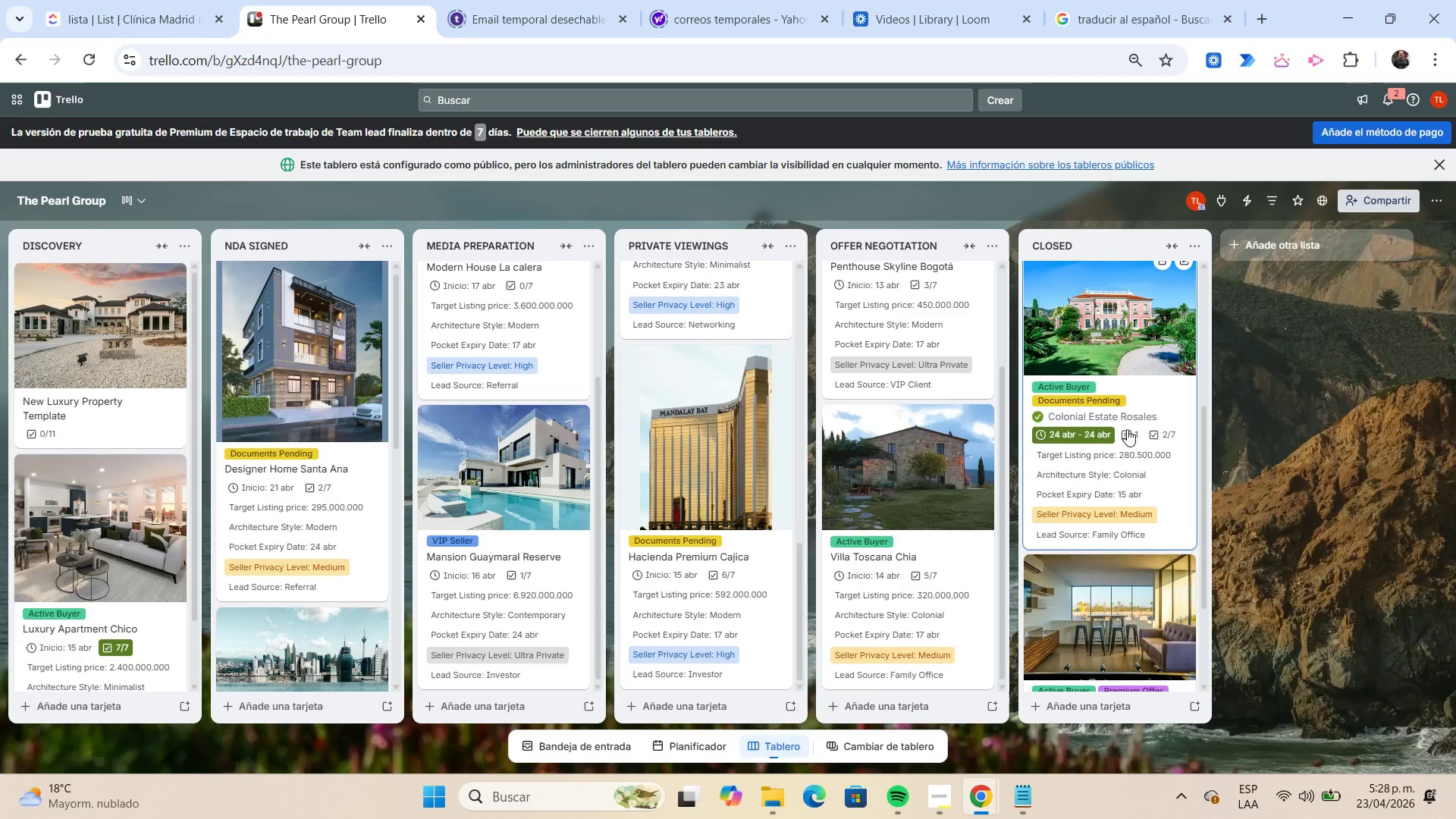 
scroll: coordinate [1127, 429], scroll_direction: down, amount: 1.0
 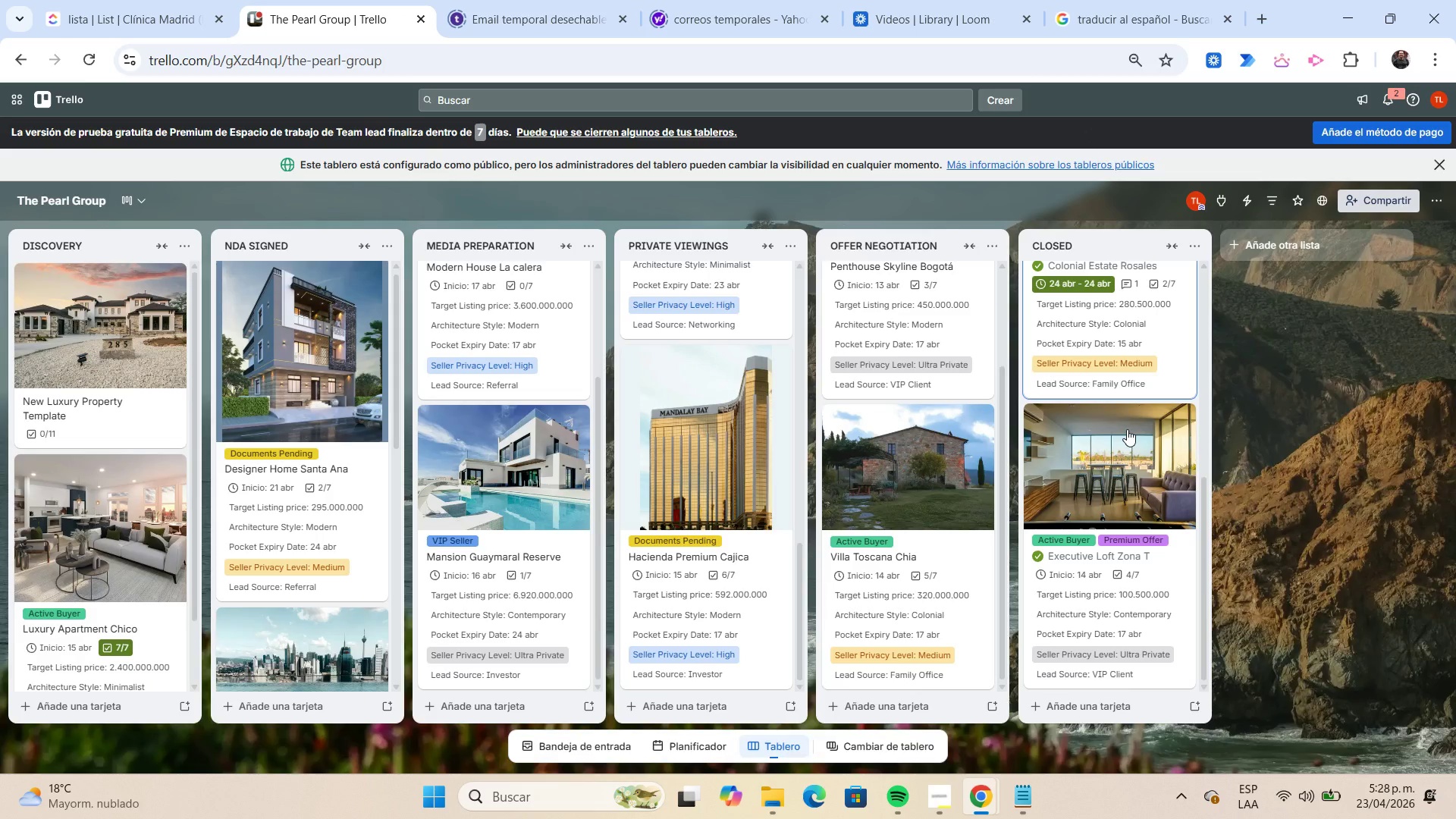 
scroll: coordinate [342, 472], scroll_direction: up, amount: 24.0
 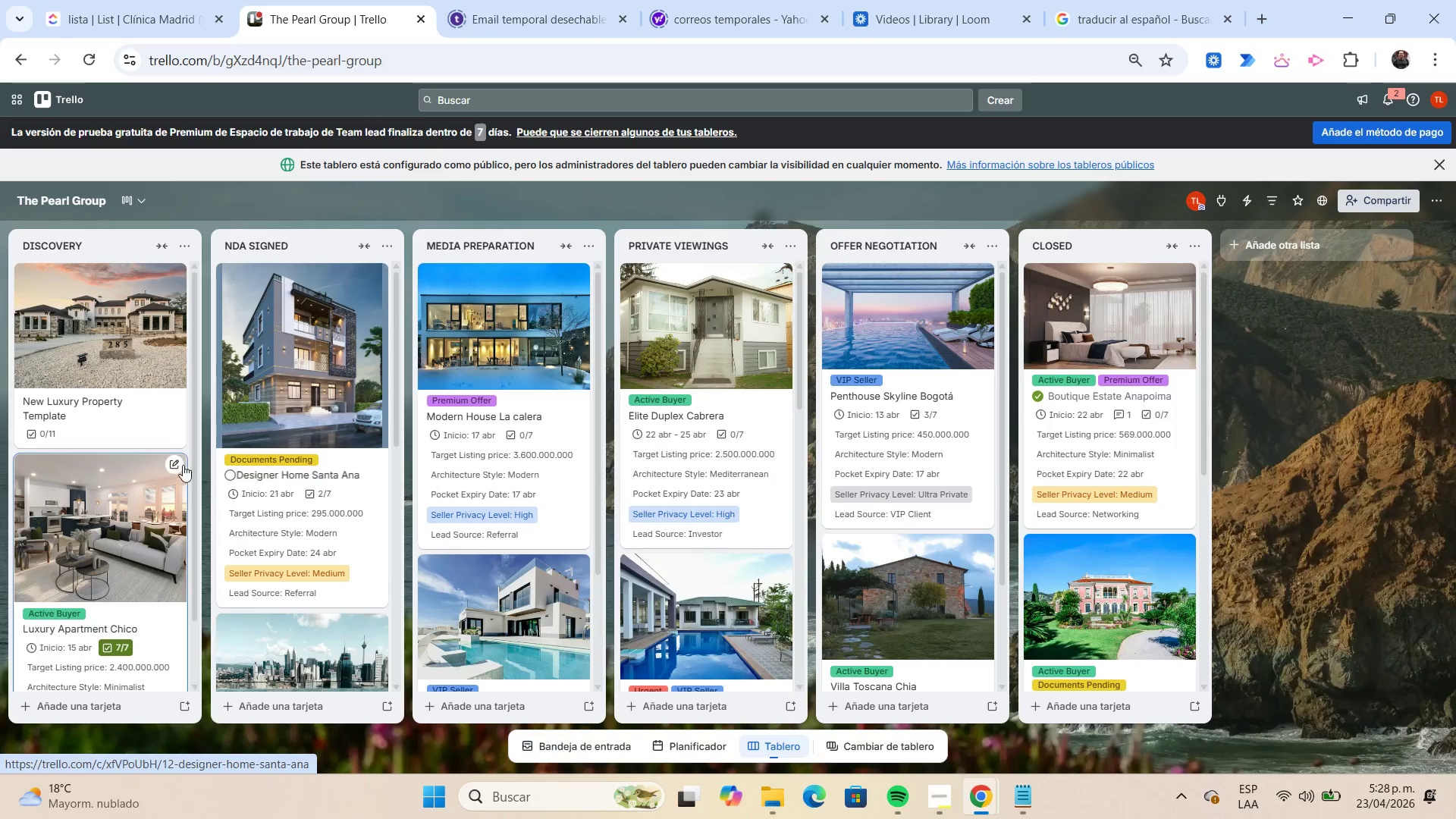 
scroll: coordinate [160, 457], scroll_direction: up, amount: 2.0
 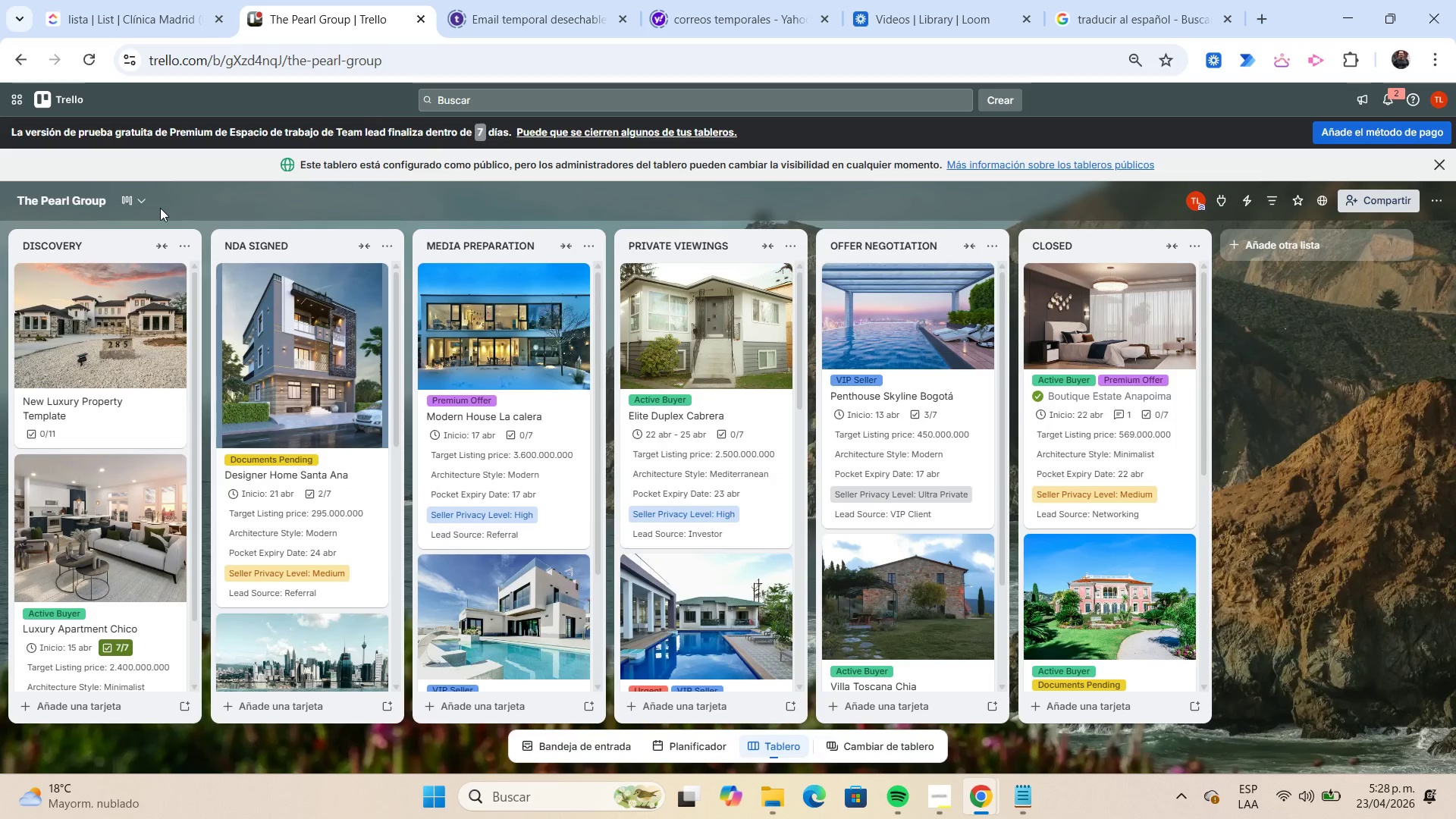 
left_click([145, 202])
 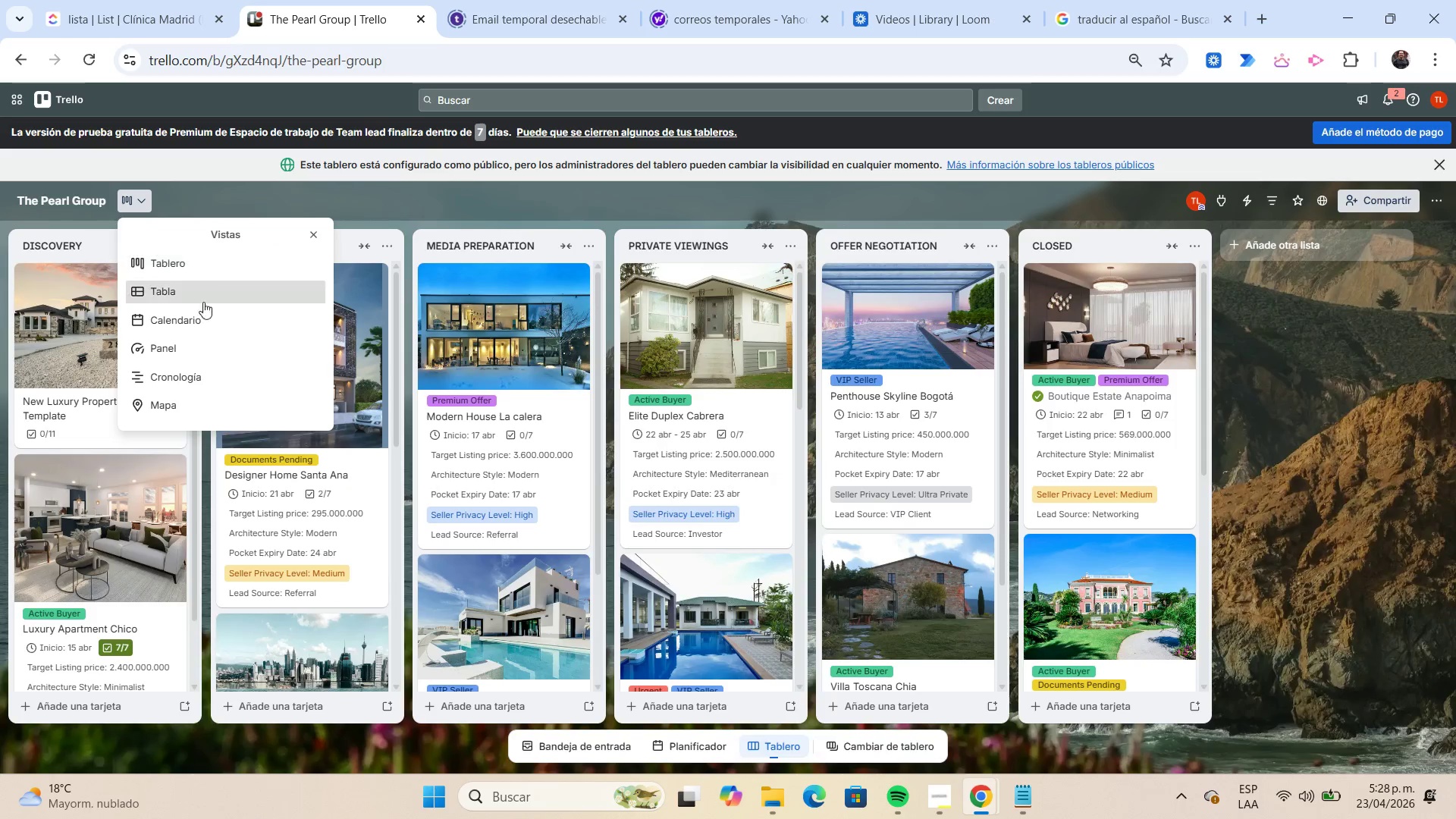 
left_click([206, 309])
 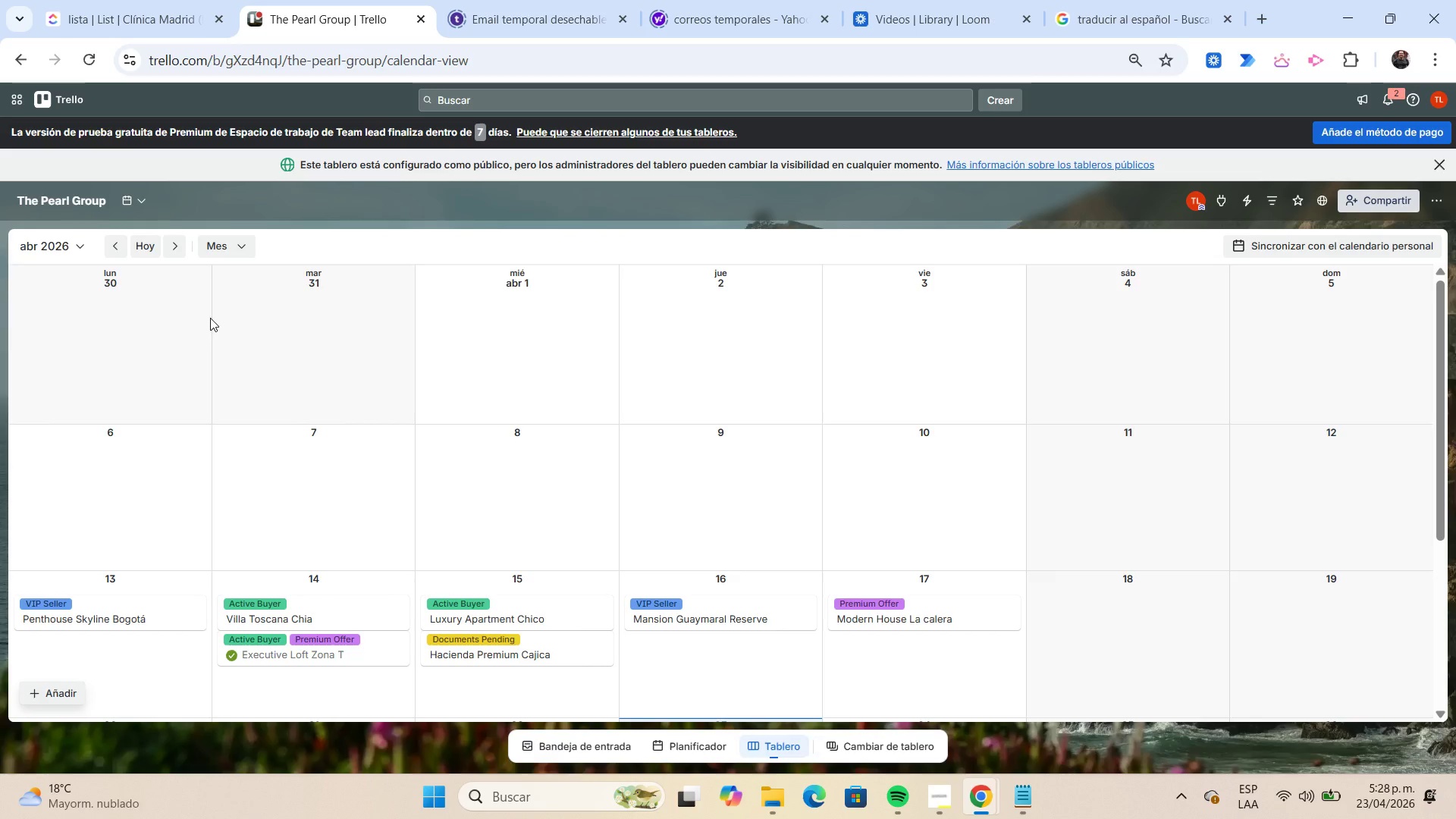 
scroll: coordinate [298, 326], scroll_direction: down, amount: 3.0
 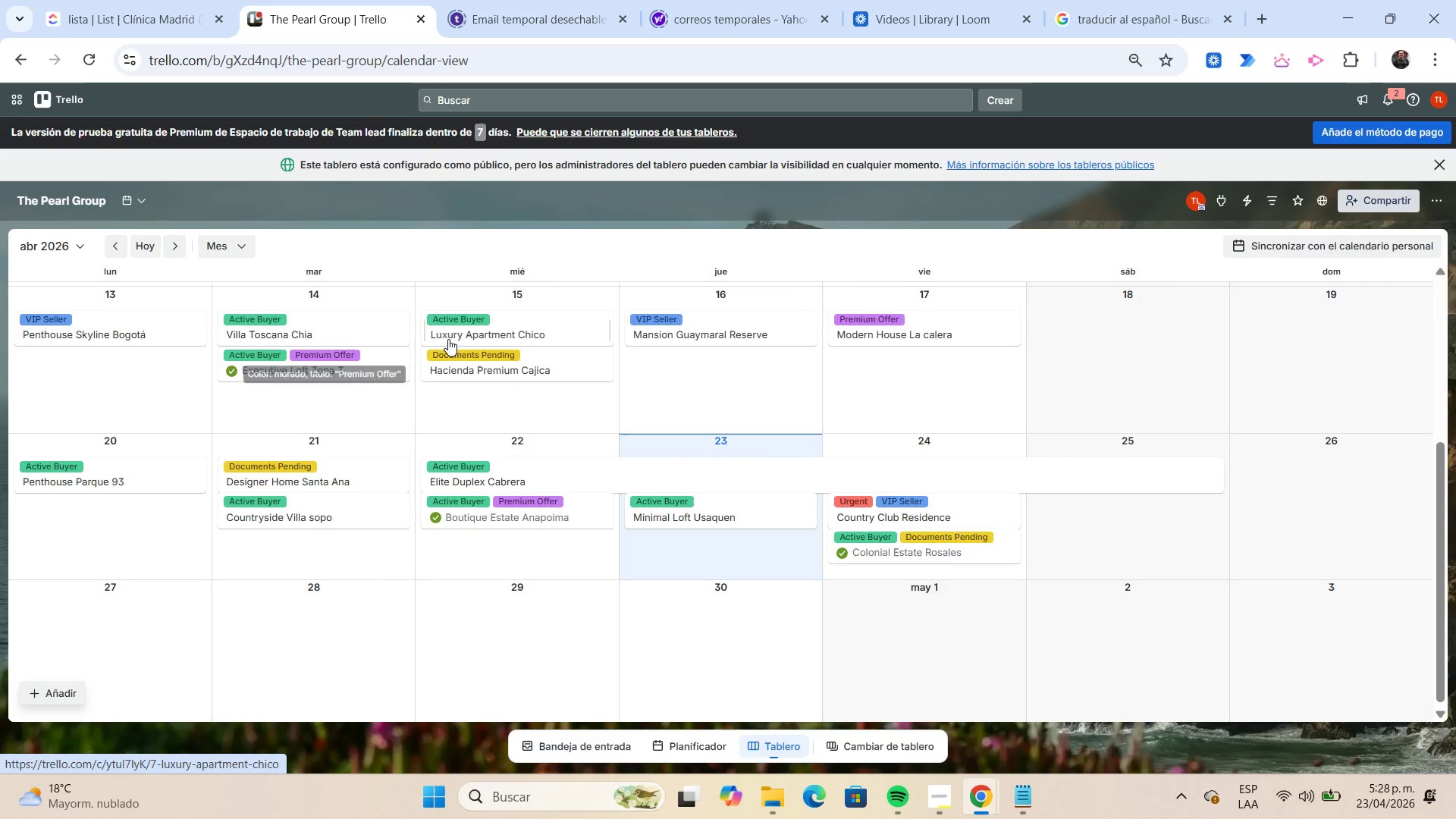 
wait(8.4)
 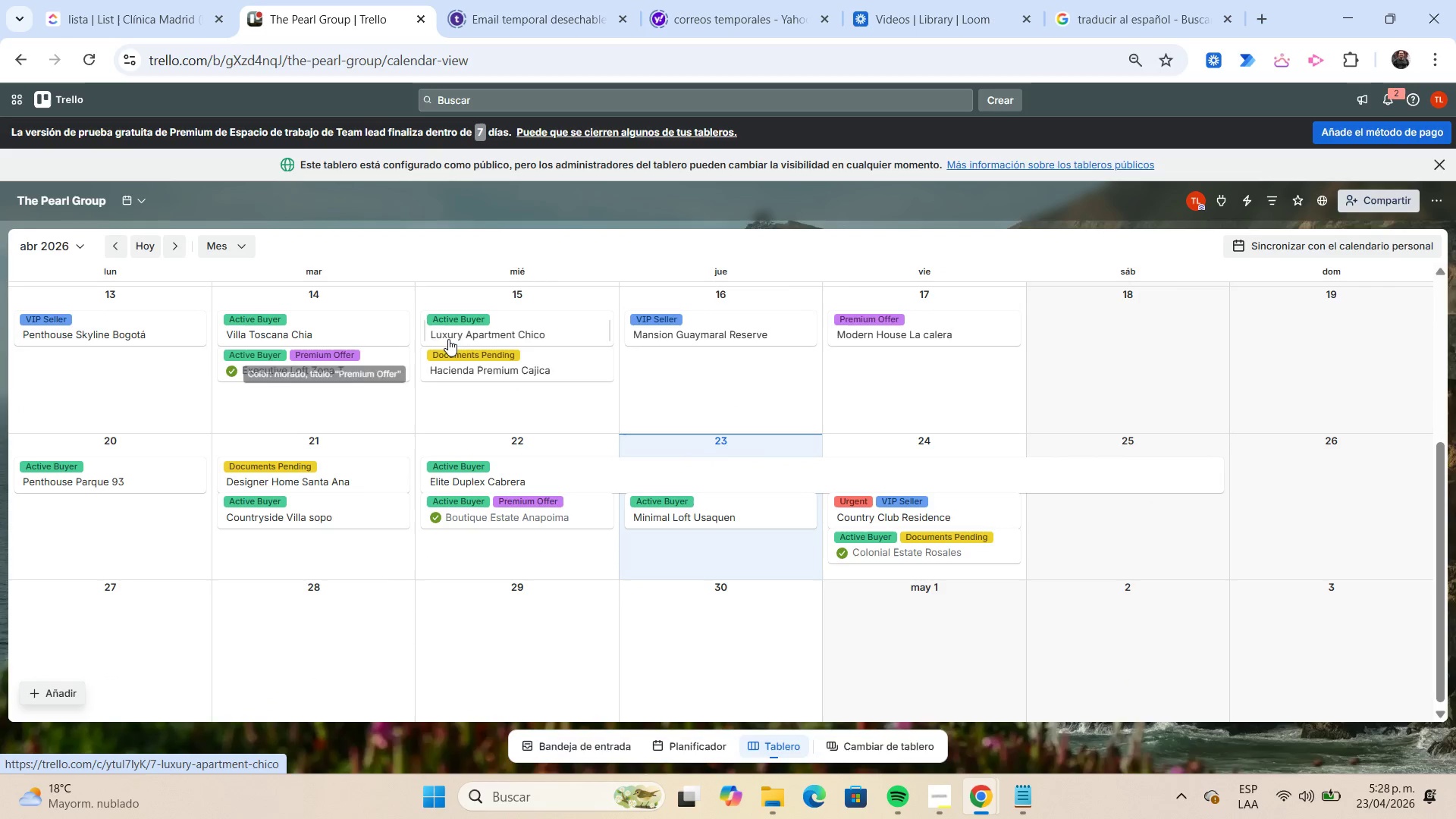 
mouse_move([141, 474])
 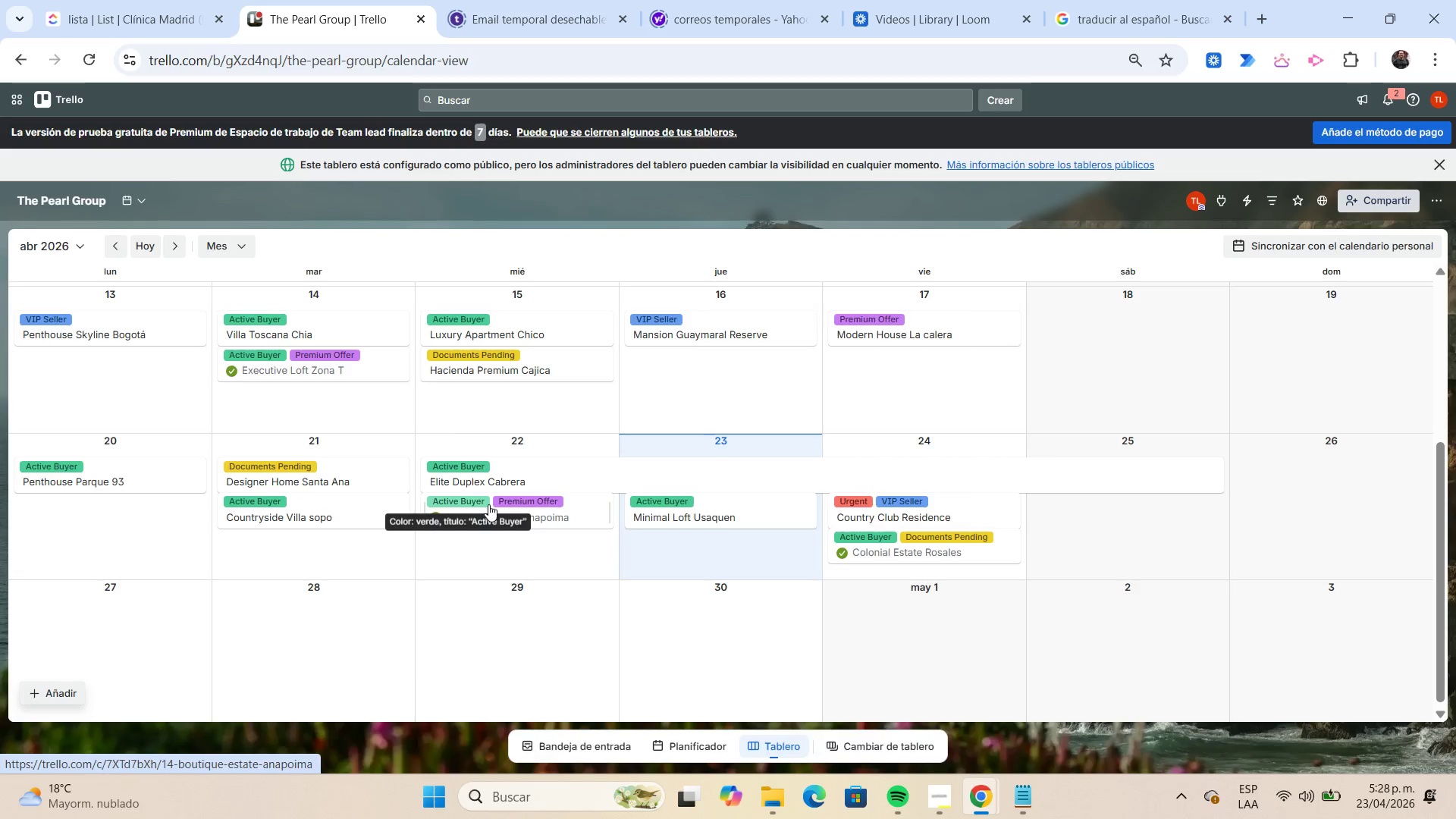 
wait(5.63)
 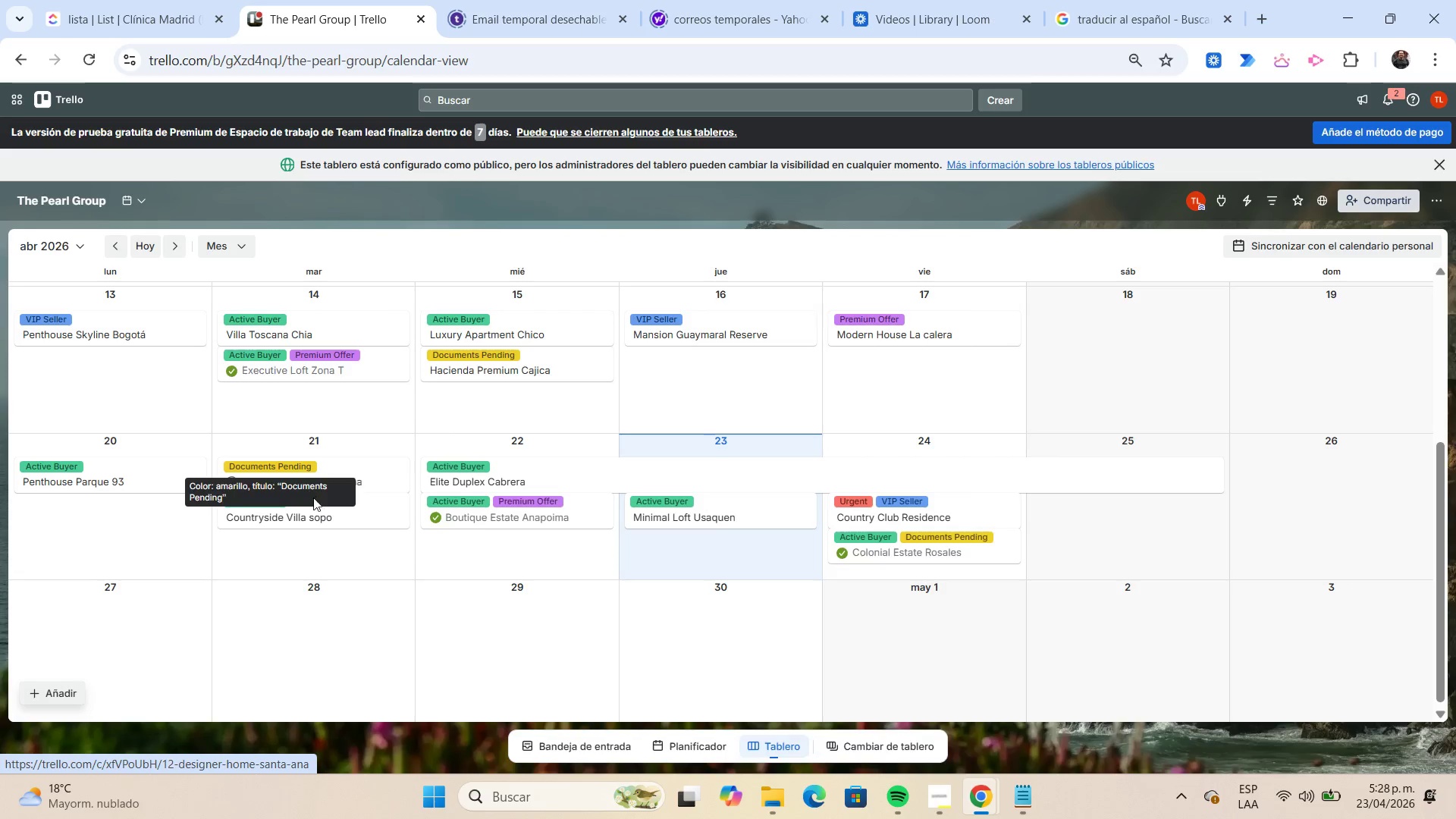 
mouse_move([849, 520])
 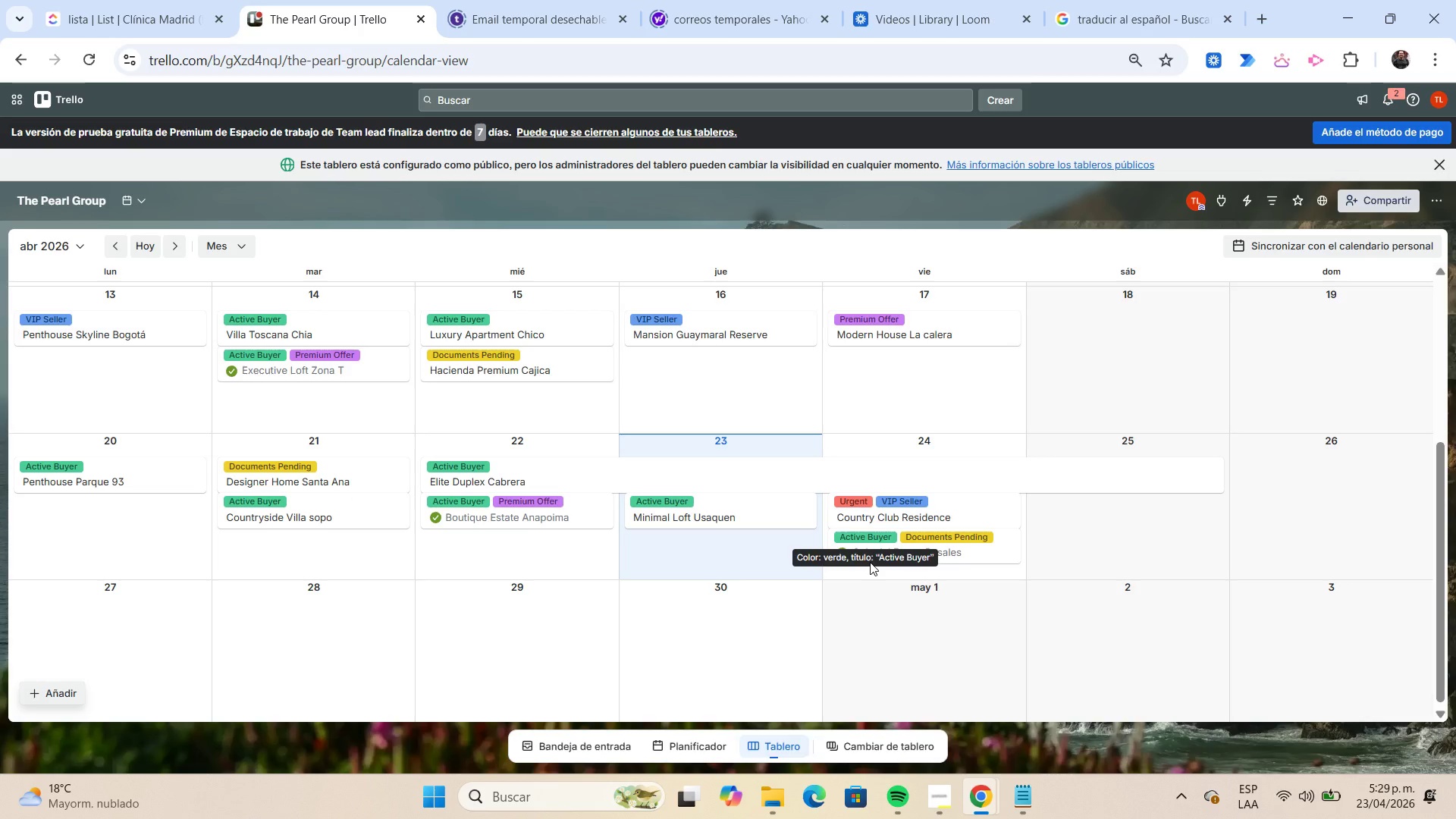 
wait(39.59)
 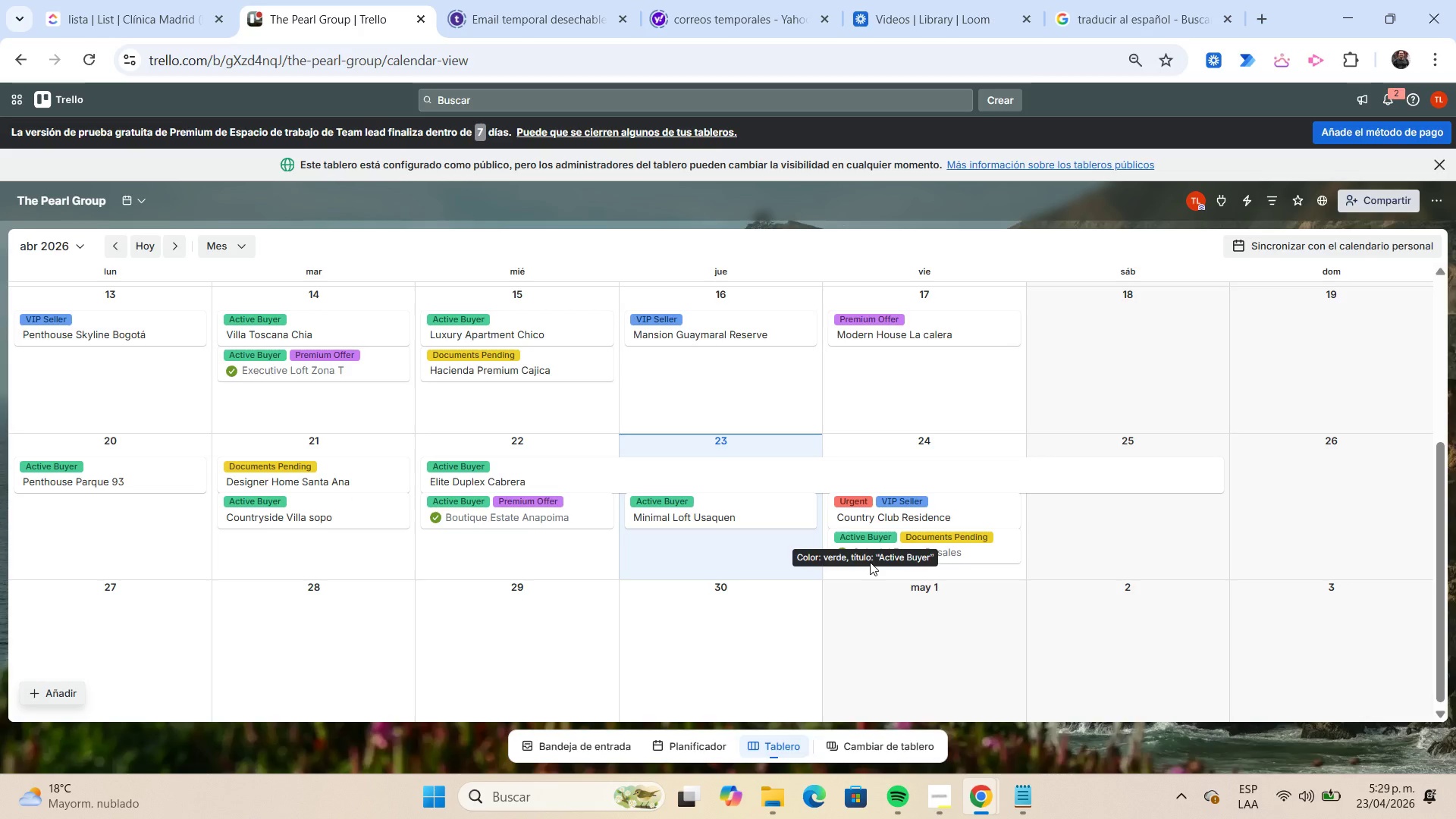 
left_click([147, 209])
 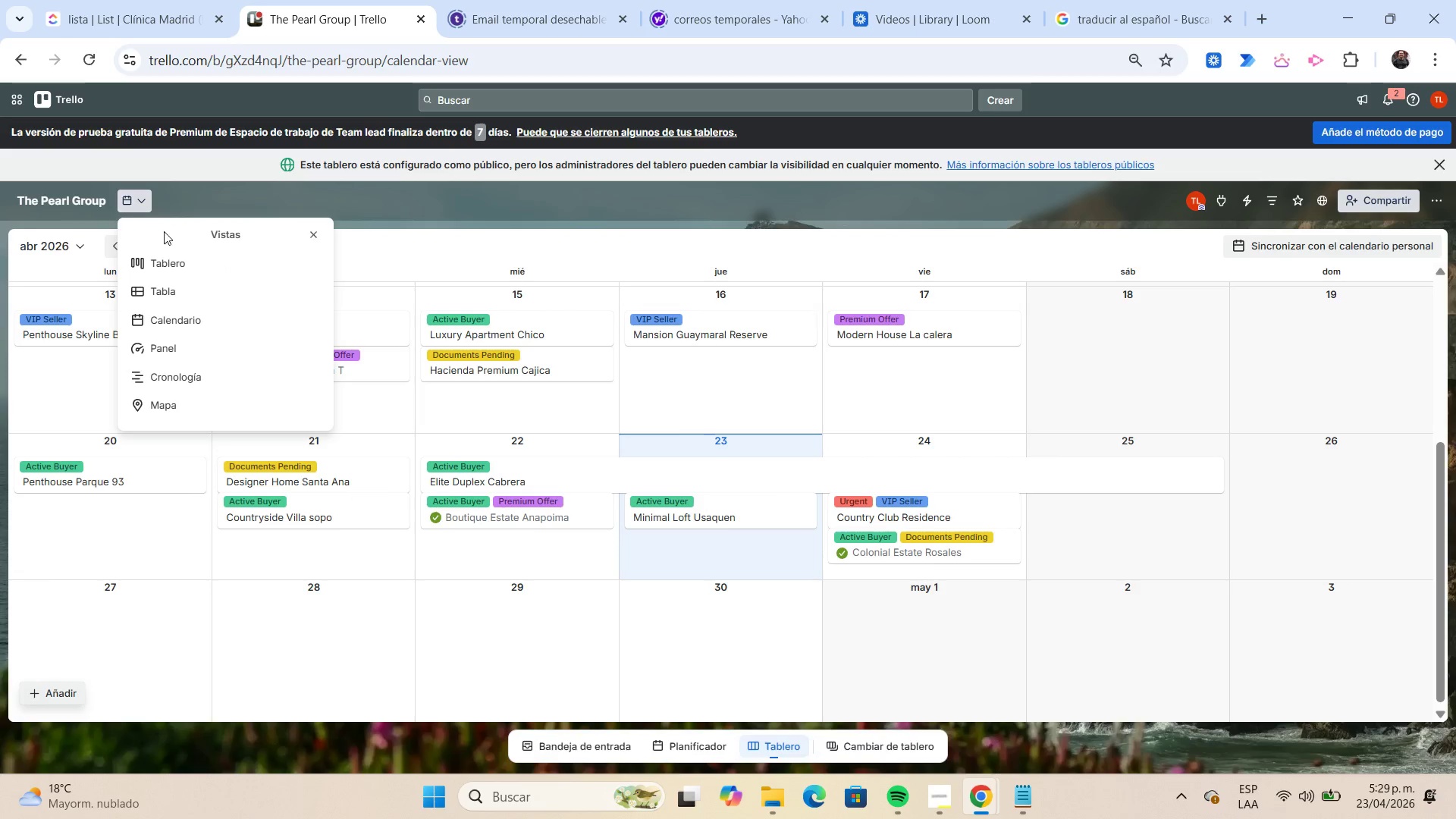 
left_click([189, 264])
 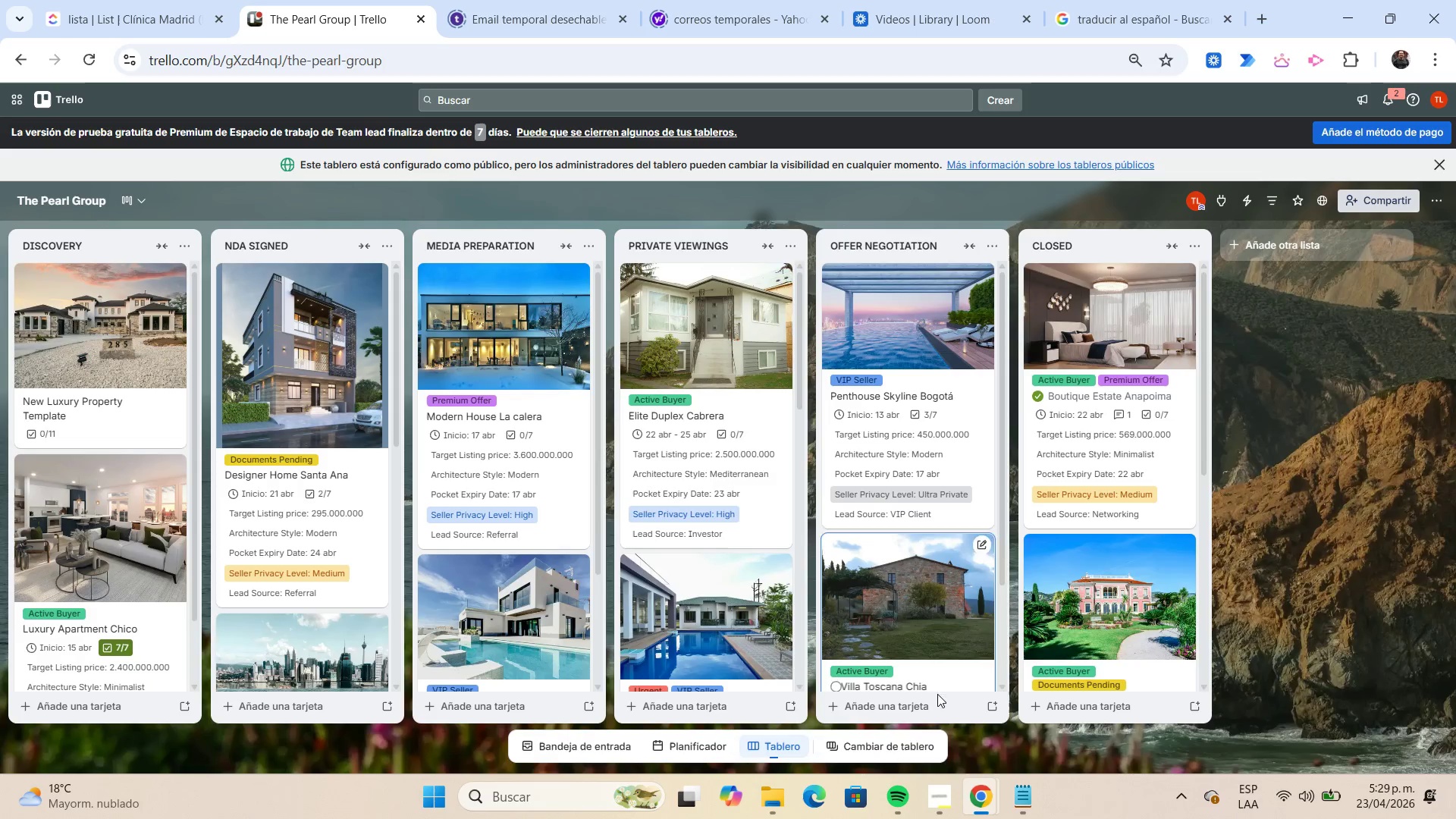 